 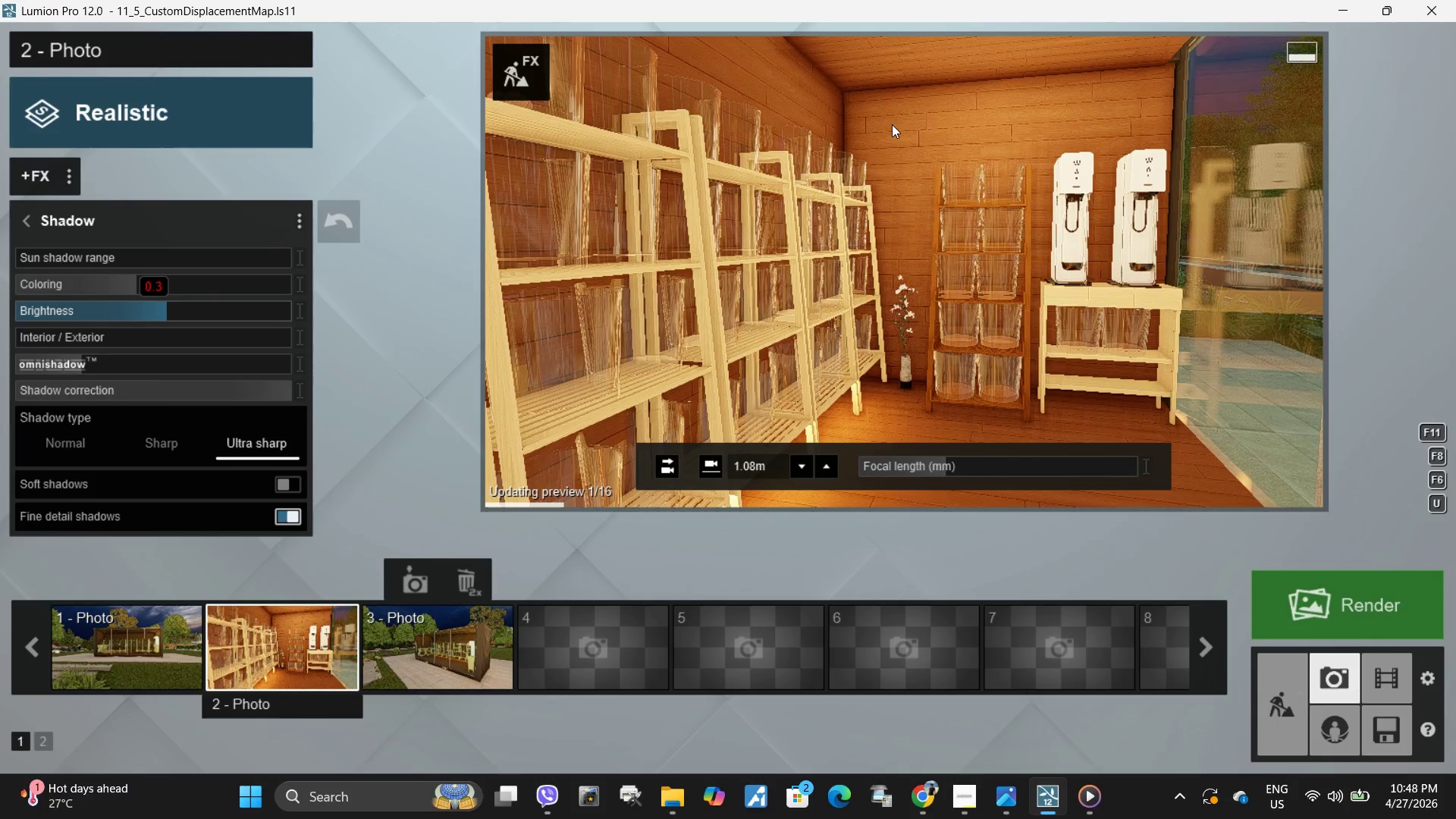 
left_click_drag(start_coordinate=[145, 309], to_coordinate=[11, 308])
 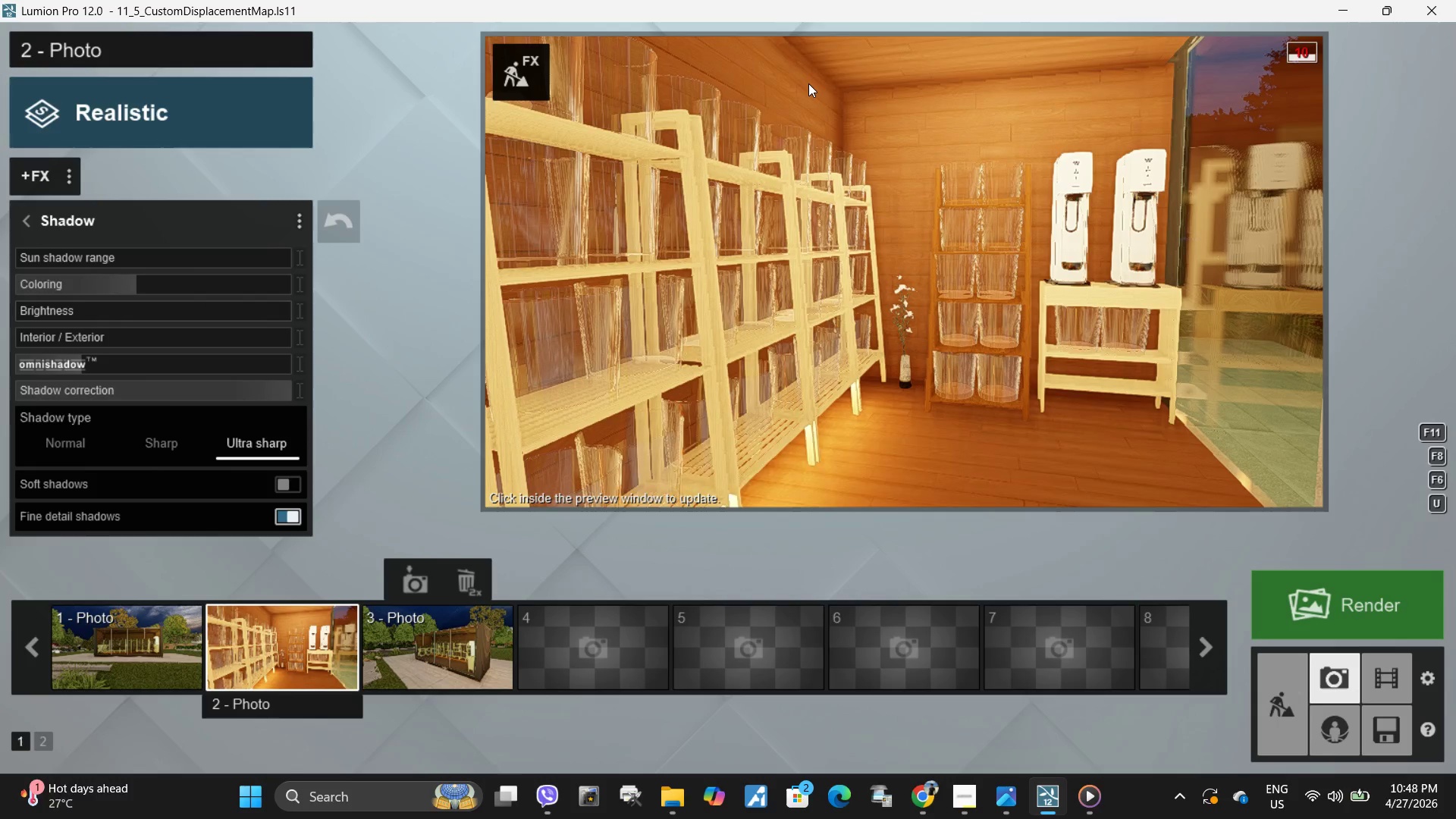 
left_click([808, 83])
 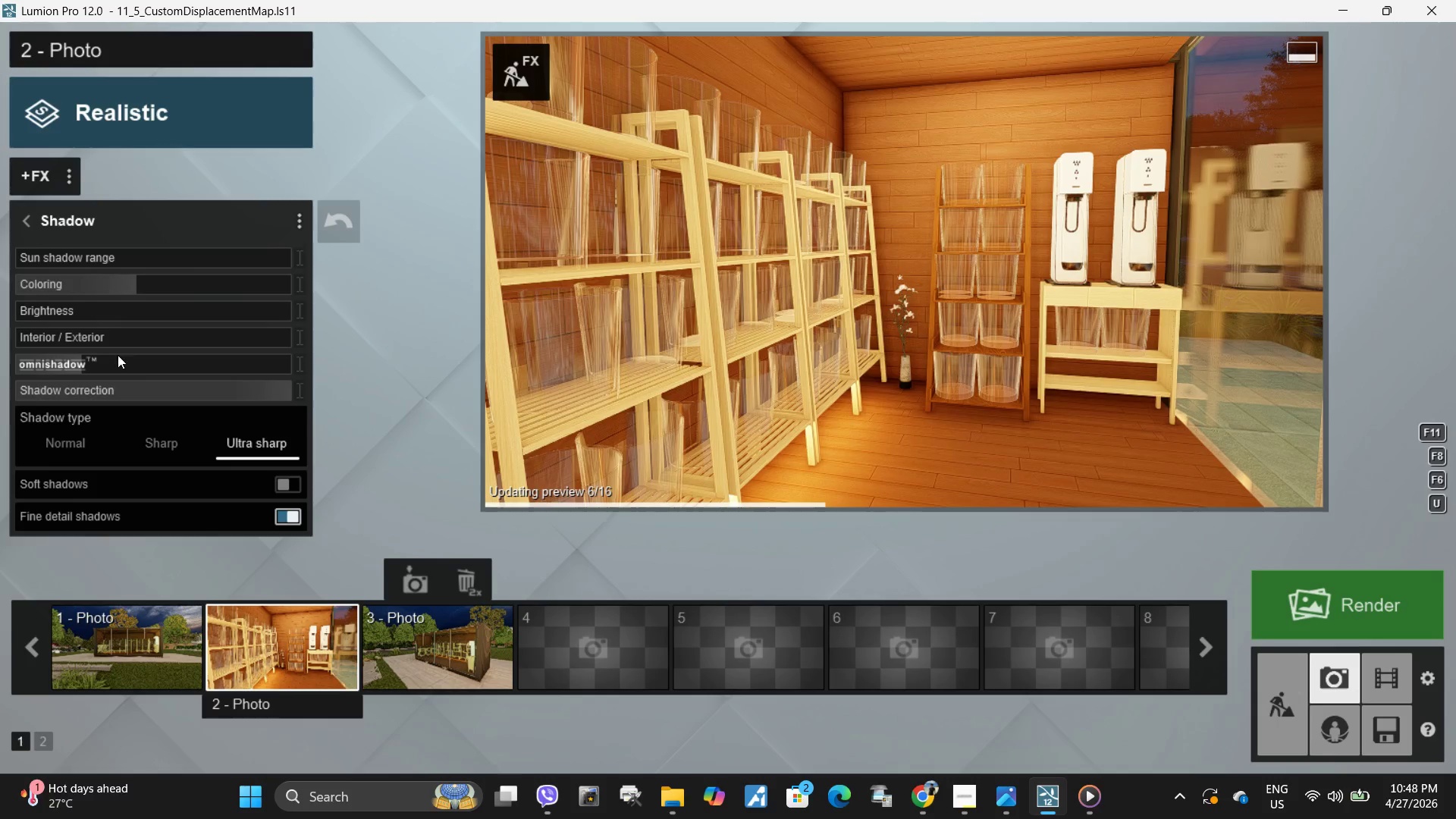 
left_click_drag(start_coordinate=[95, 344], to_coordinate=[372, 337])
 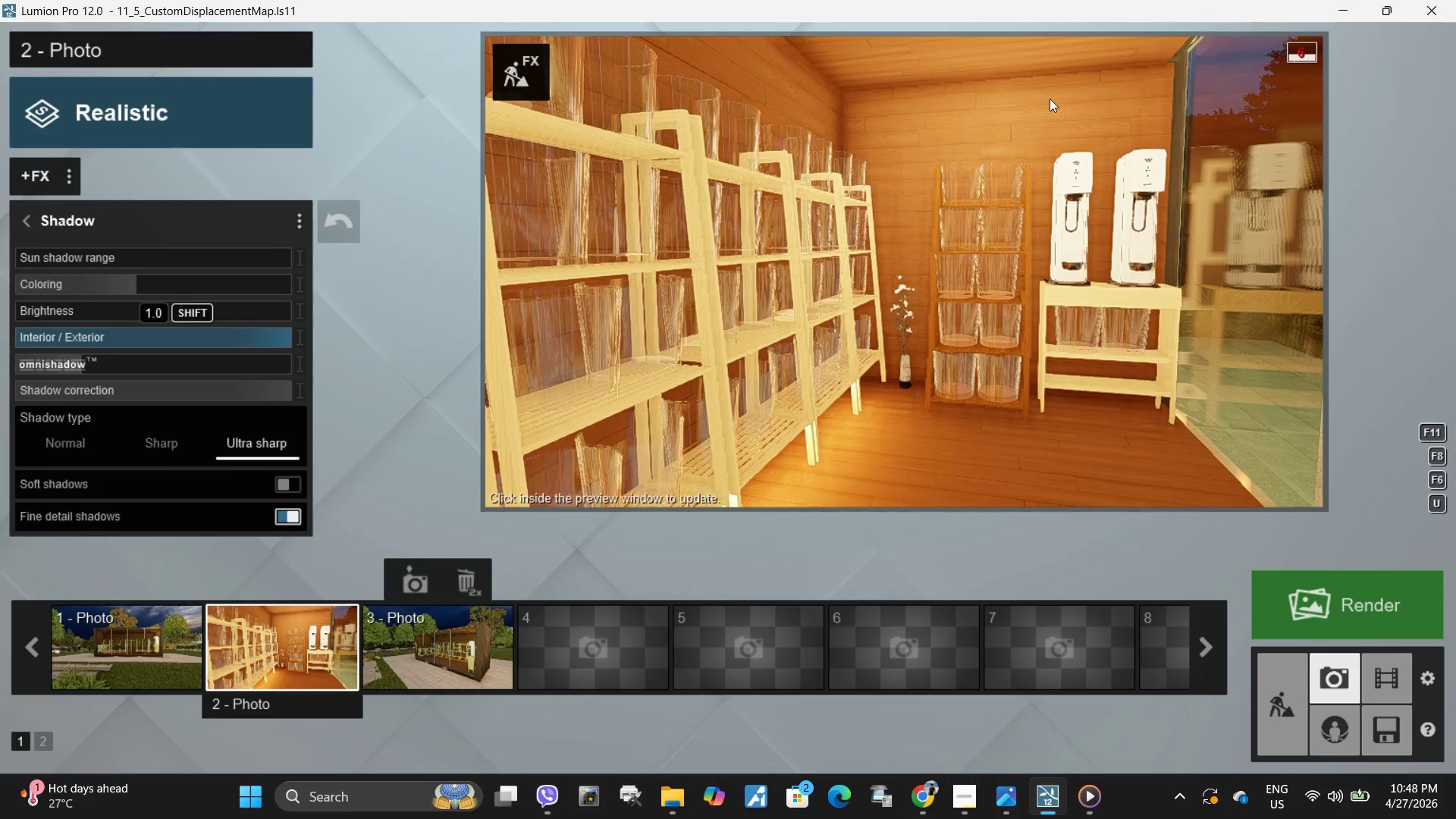 
left_click([1050, 99])
 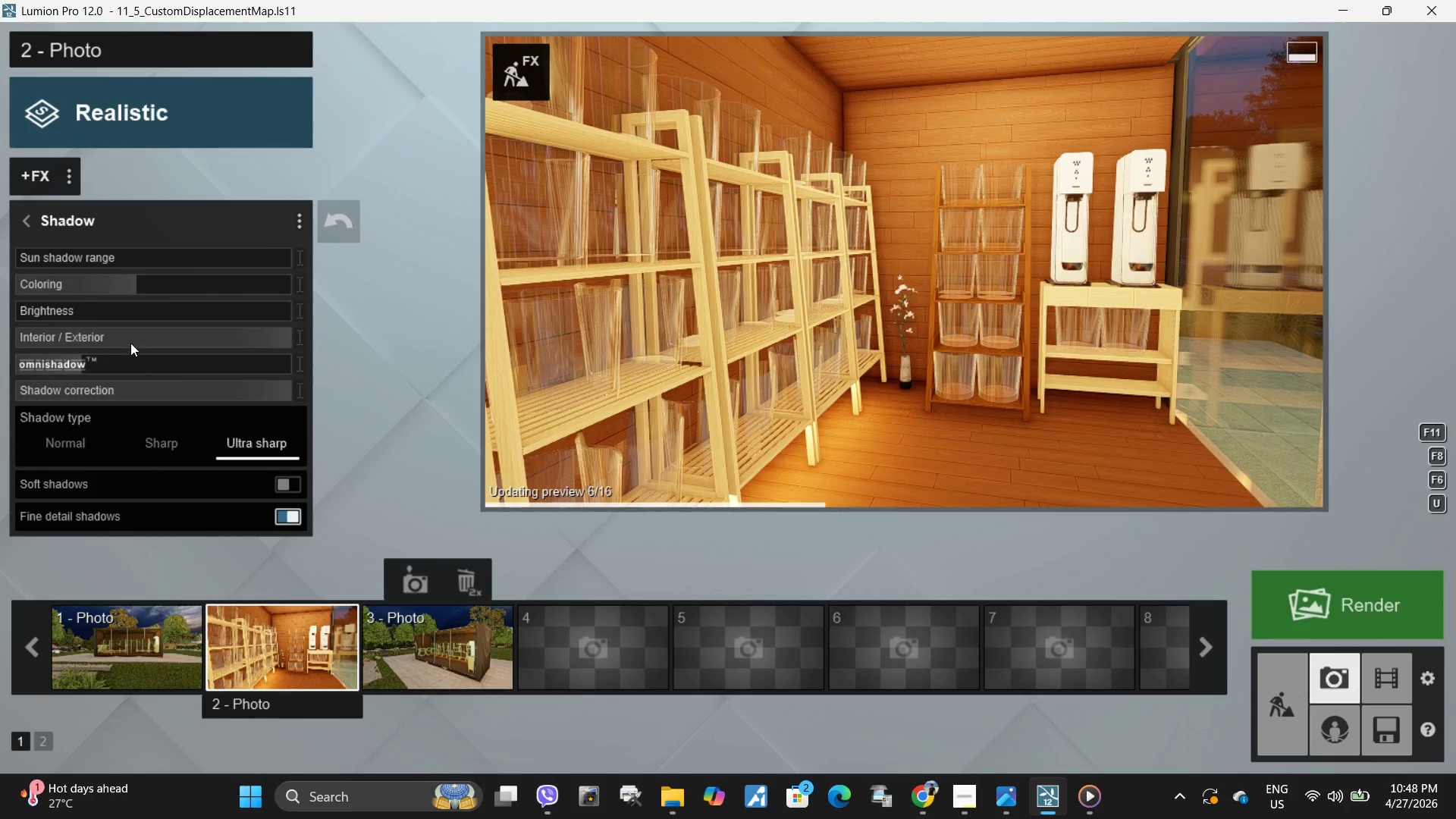 
left_click_drag(start_coordinate=[84, 361], to_coordinate=[0, 369])
 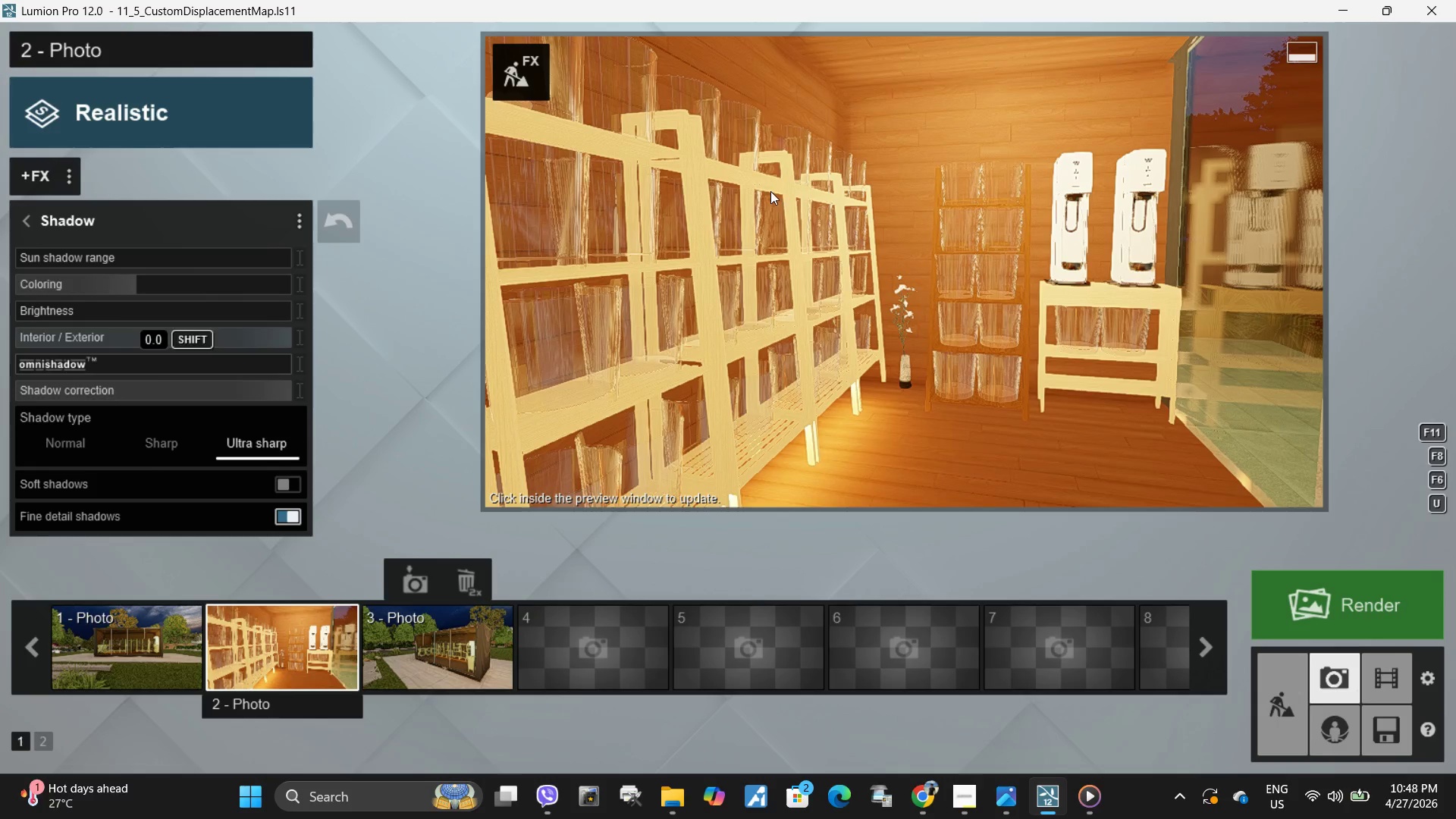 
left_click([909, 160])
 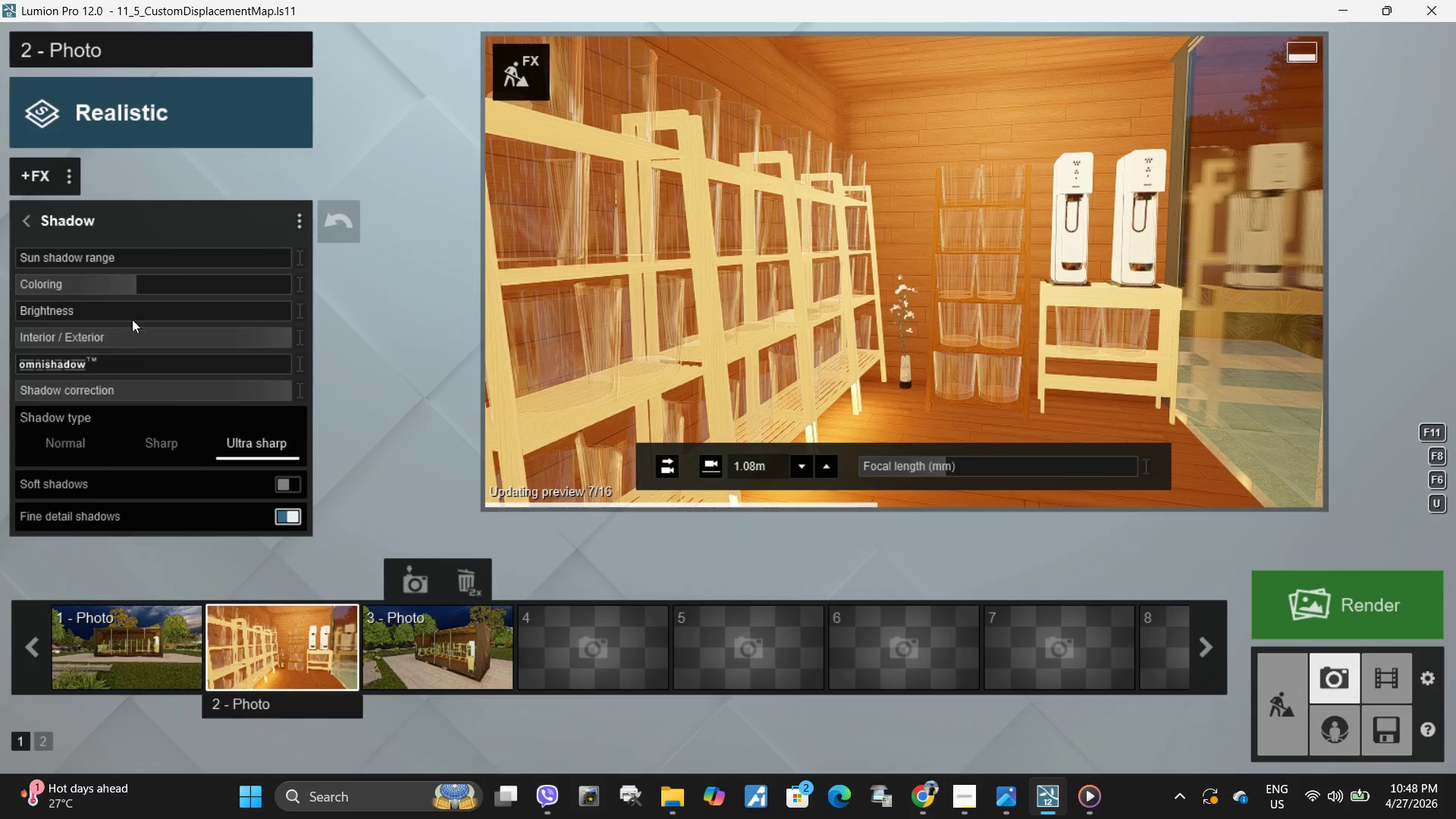 
left_click_drag(start_coordinate=[27, 366], to_coordinate=[39, 366])
 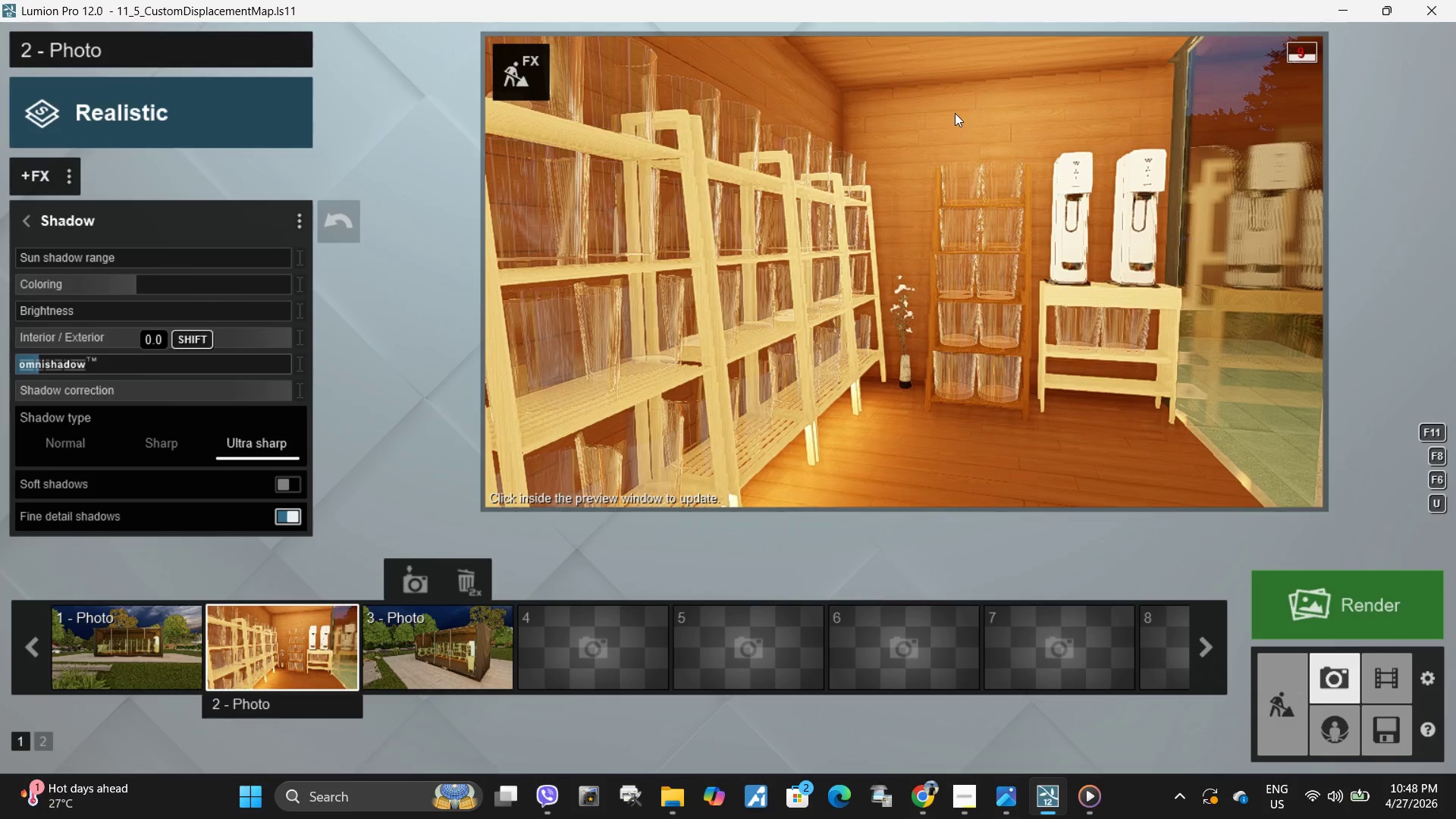 
left_click([955, 113])
 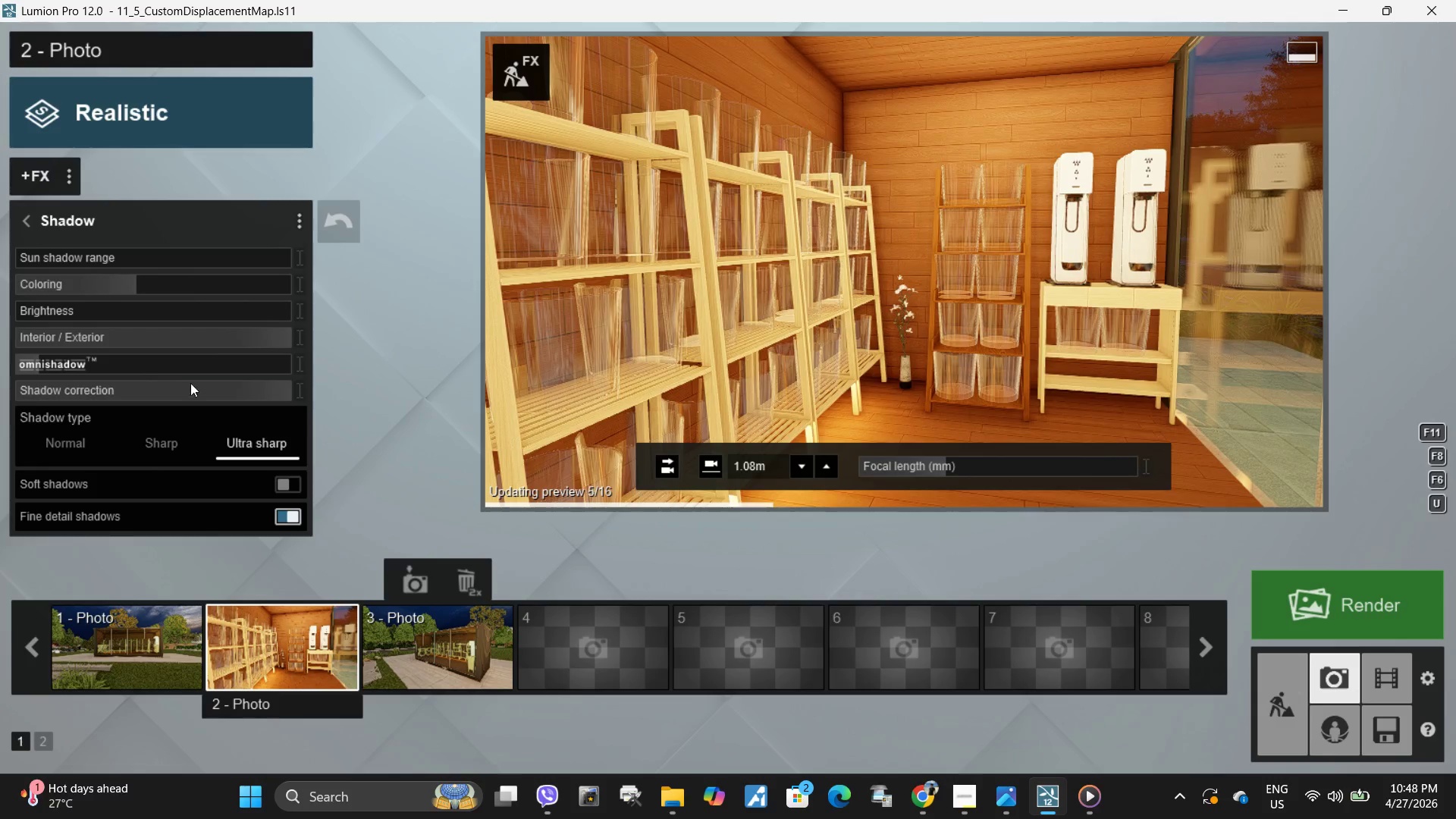 
left_click([27, 369])
 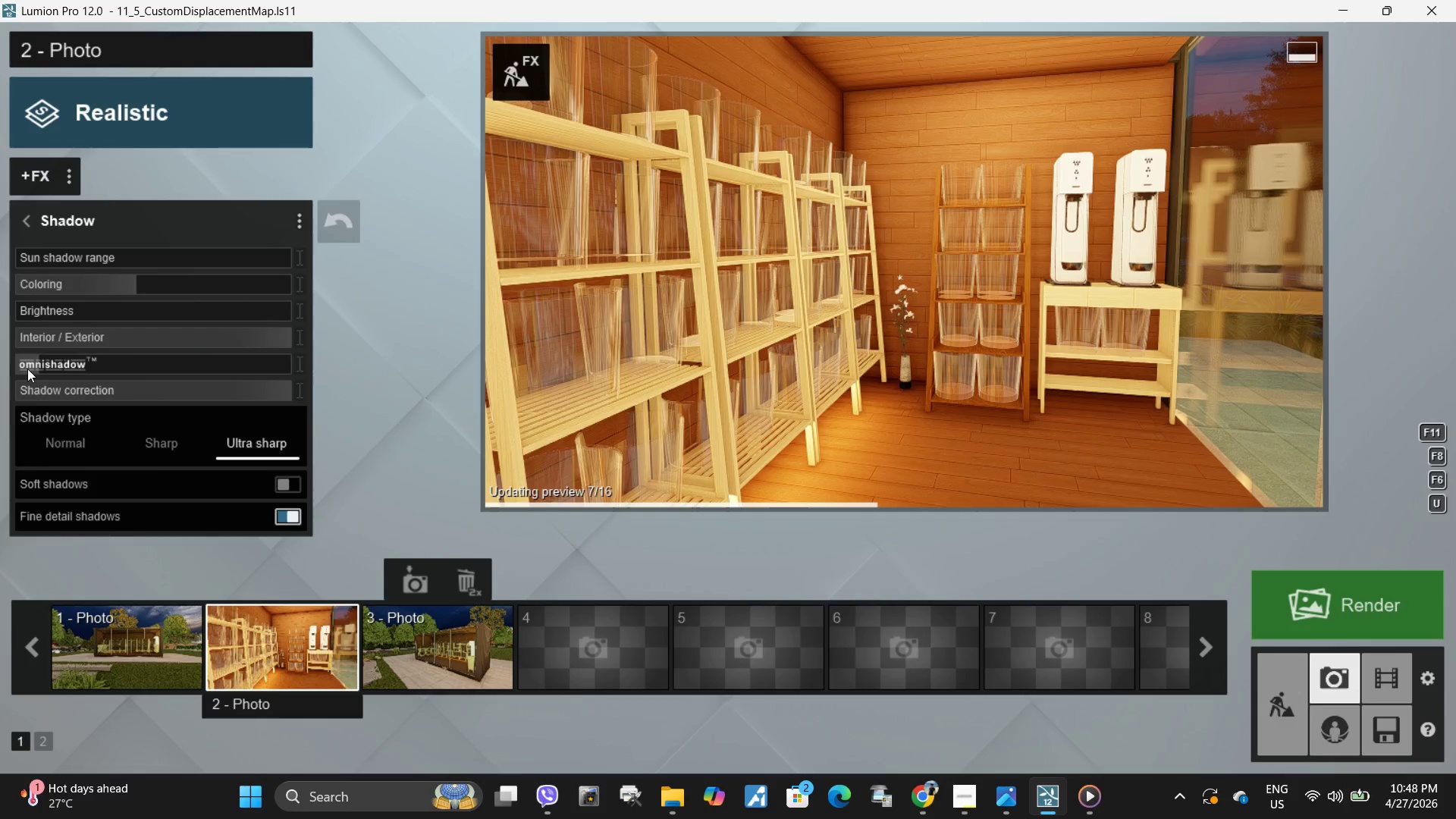 
left_click_drag(start_coordinate=[27, 369], to_coordinate=[1243, 381])
 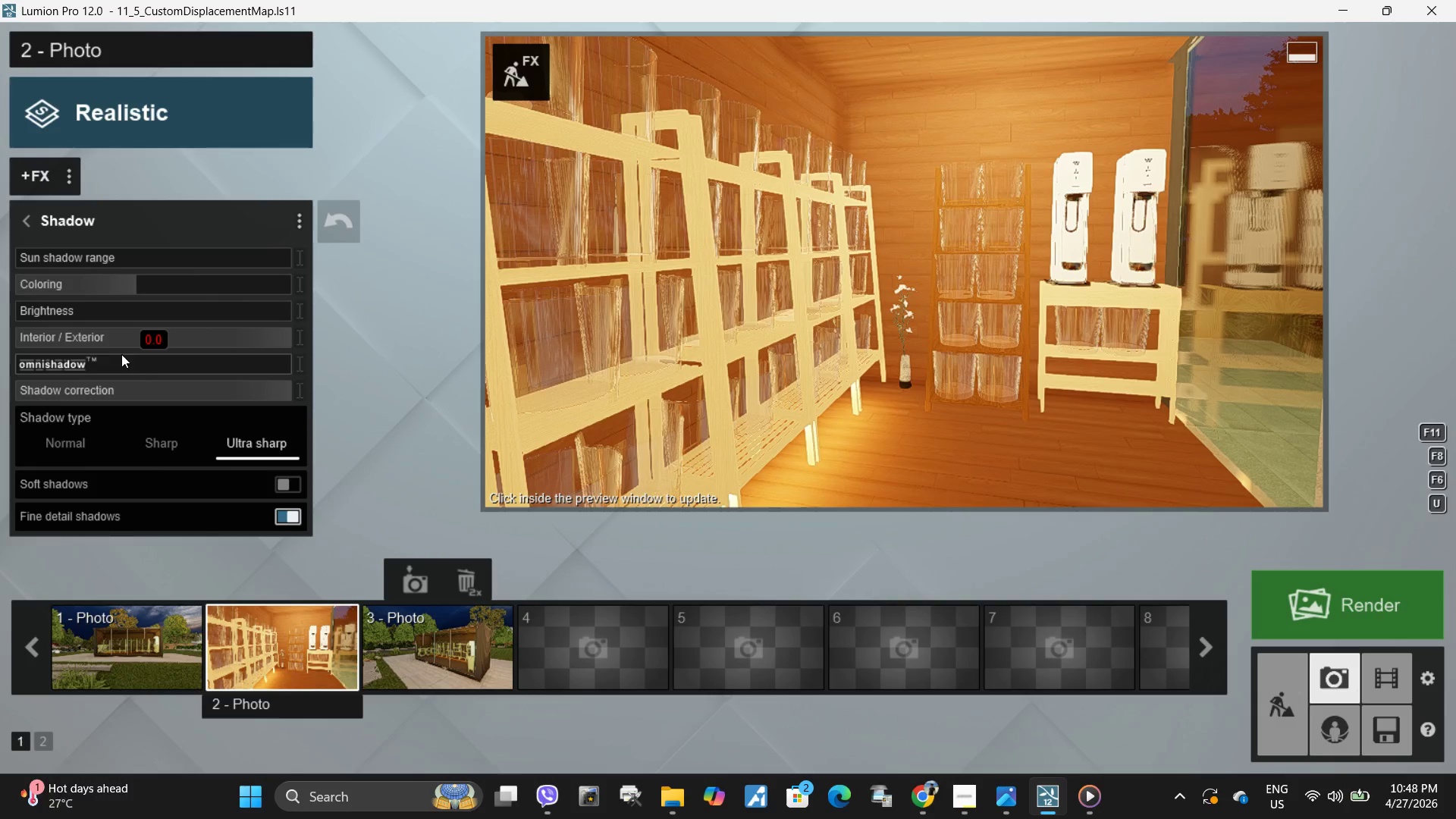 
hold_key(key=ShiftLeft, duration=1.02)
 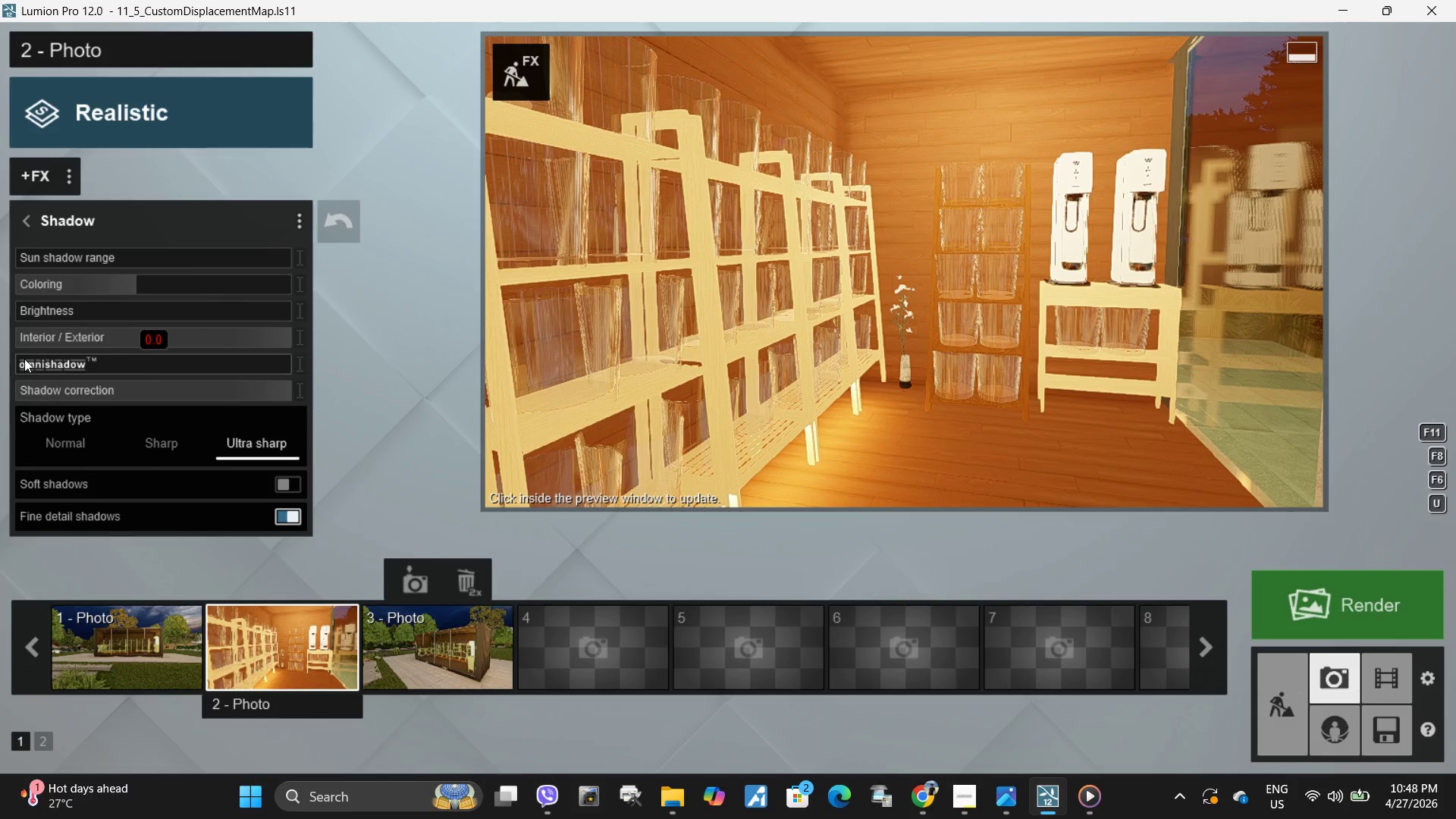 
left_click_drag(start_coordinate=[13, 362], to_coordinate=[24, 363])
 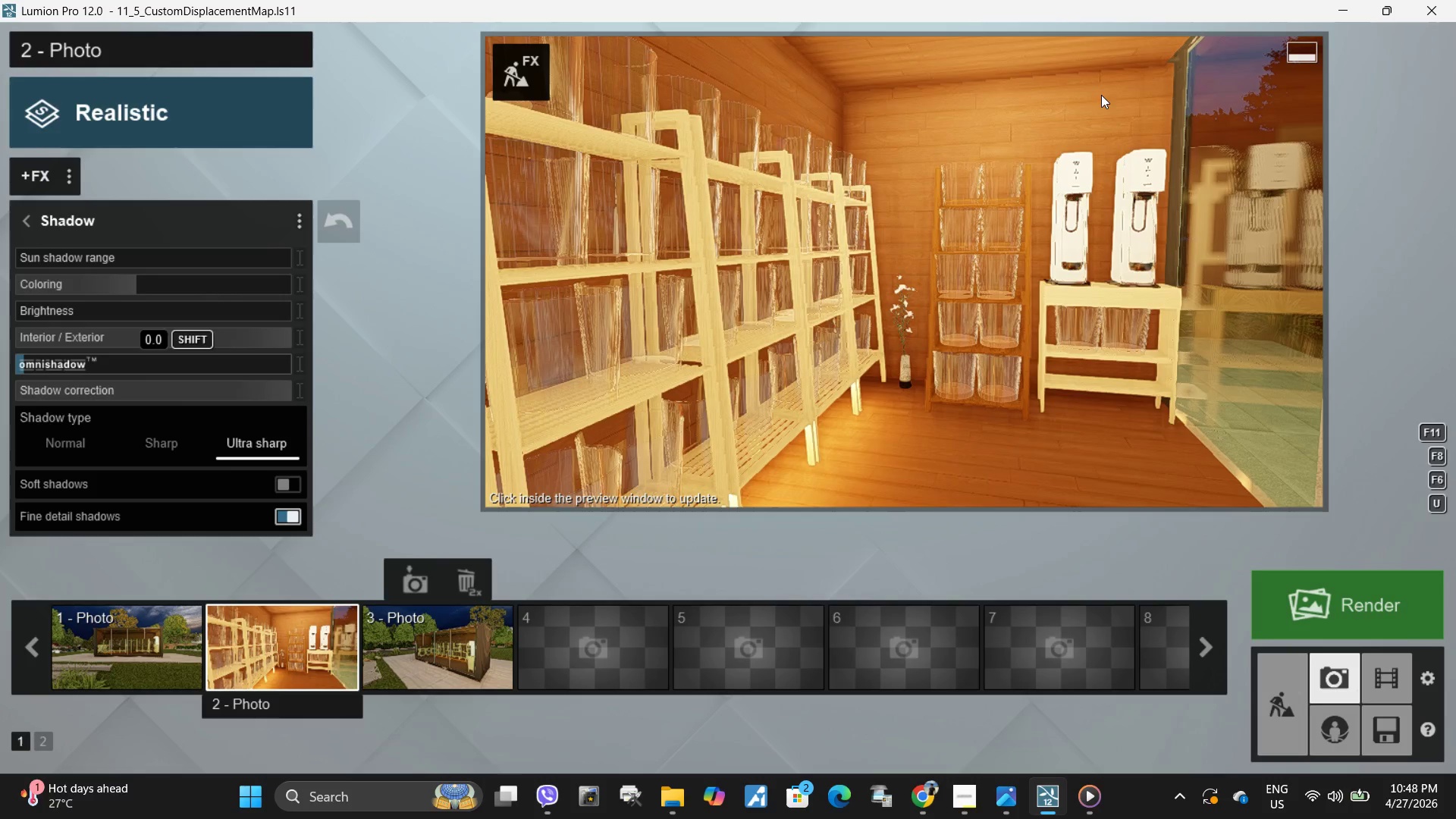 
left_click([924, 115])
 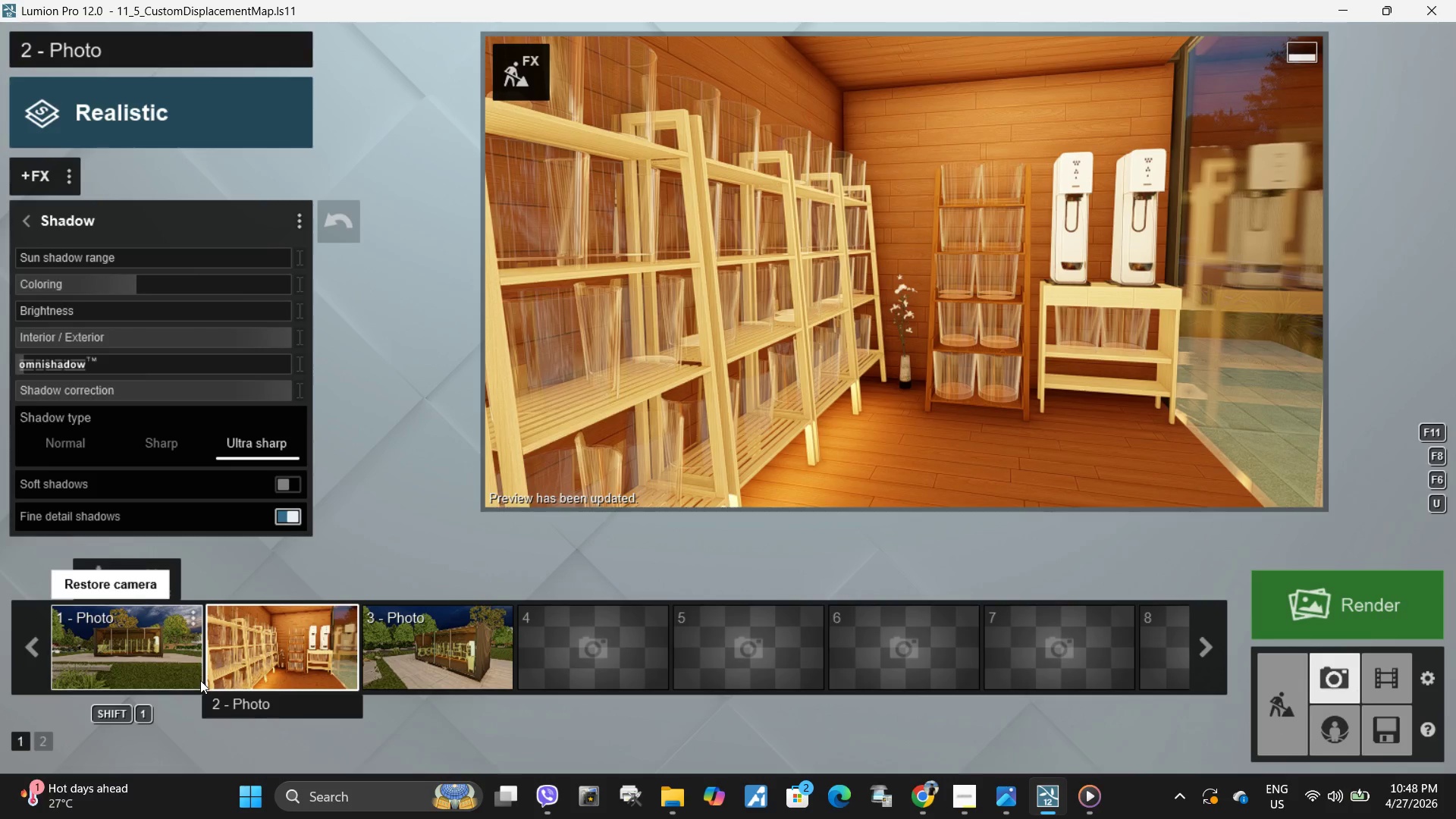 
wait(11.02)
 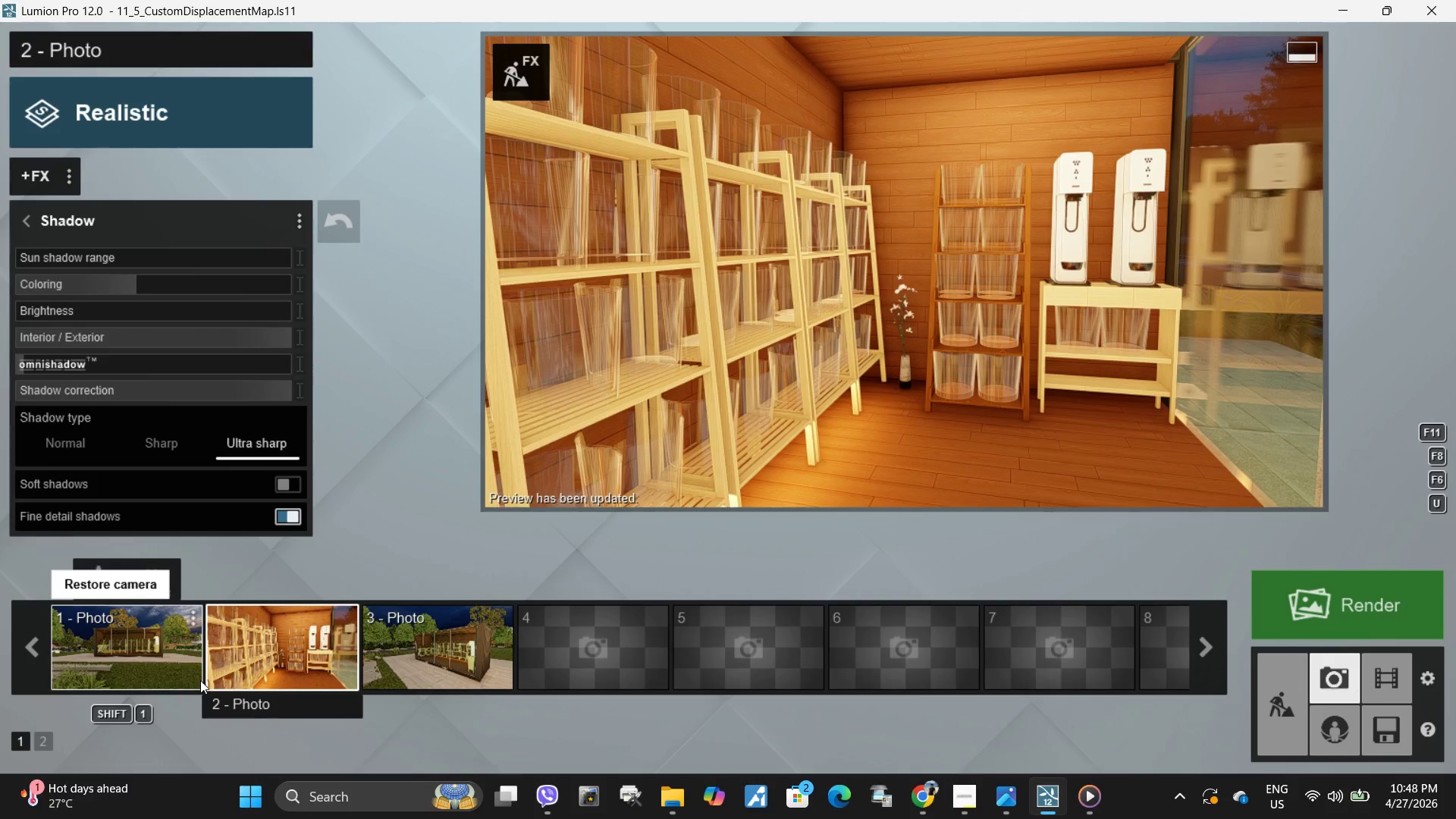 
hold_key(key=ShiftLeft, duration=1.47)
left_click_drag(start_coordinate=[44, 368], to_coordinate=[30, 369])
 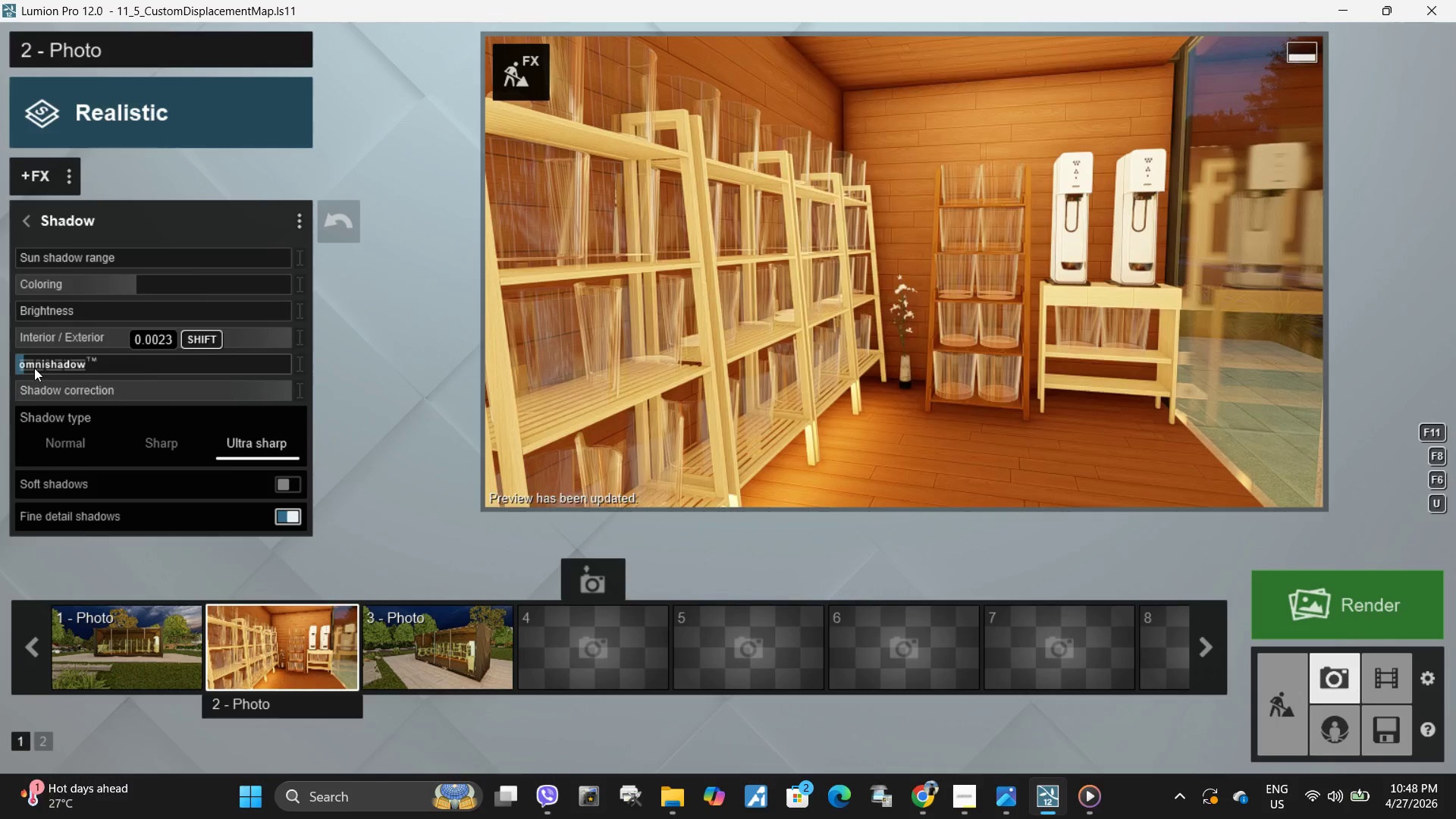 
left_click_drag(start_coordinate=[30, 369], to_coordinate=[3, 369])
 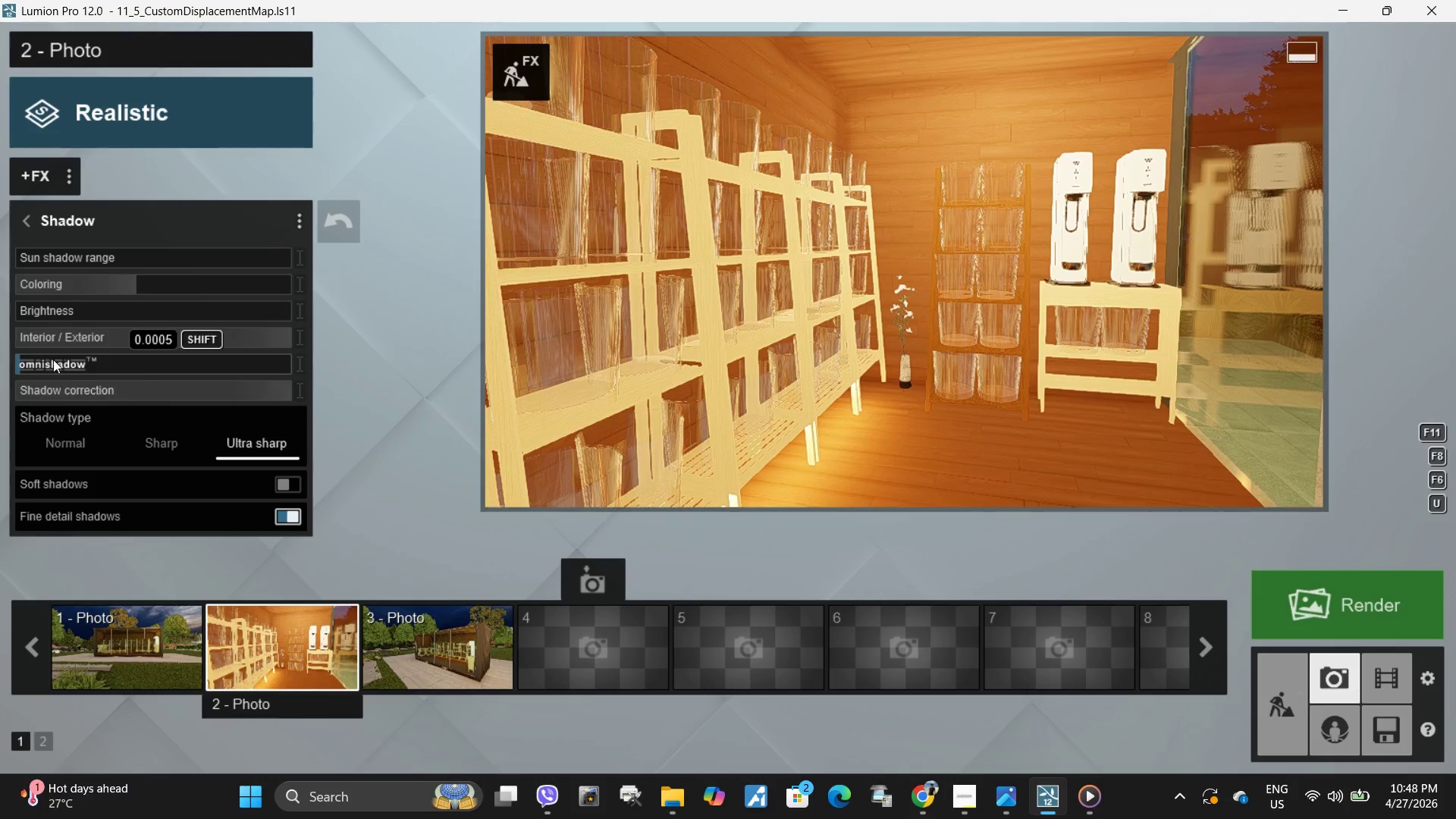 
hold_key(key=ShiftLeft, duration=3.31)
left_click([939, 152])
 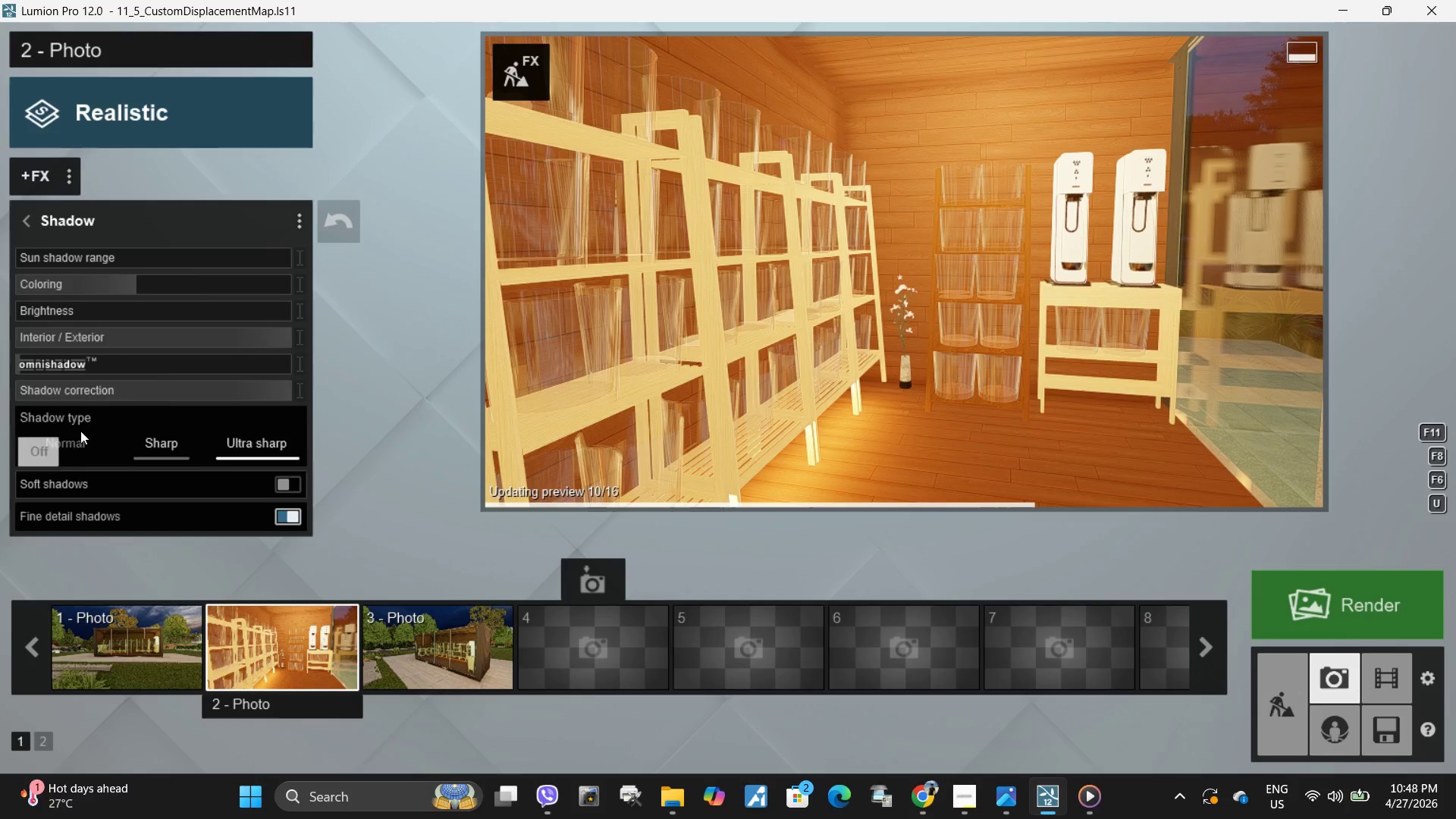 
hold_key(key=ShiftLeft, duration=1.5)
left_click_drag(start_coordinate=[35, 361], to_coordinate=[196, 414])
 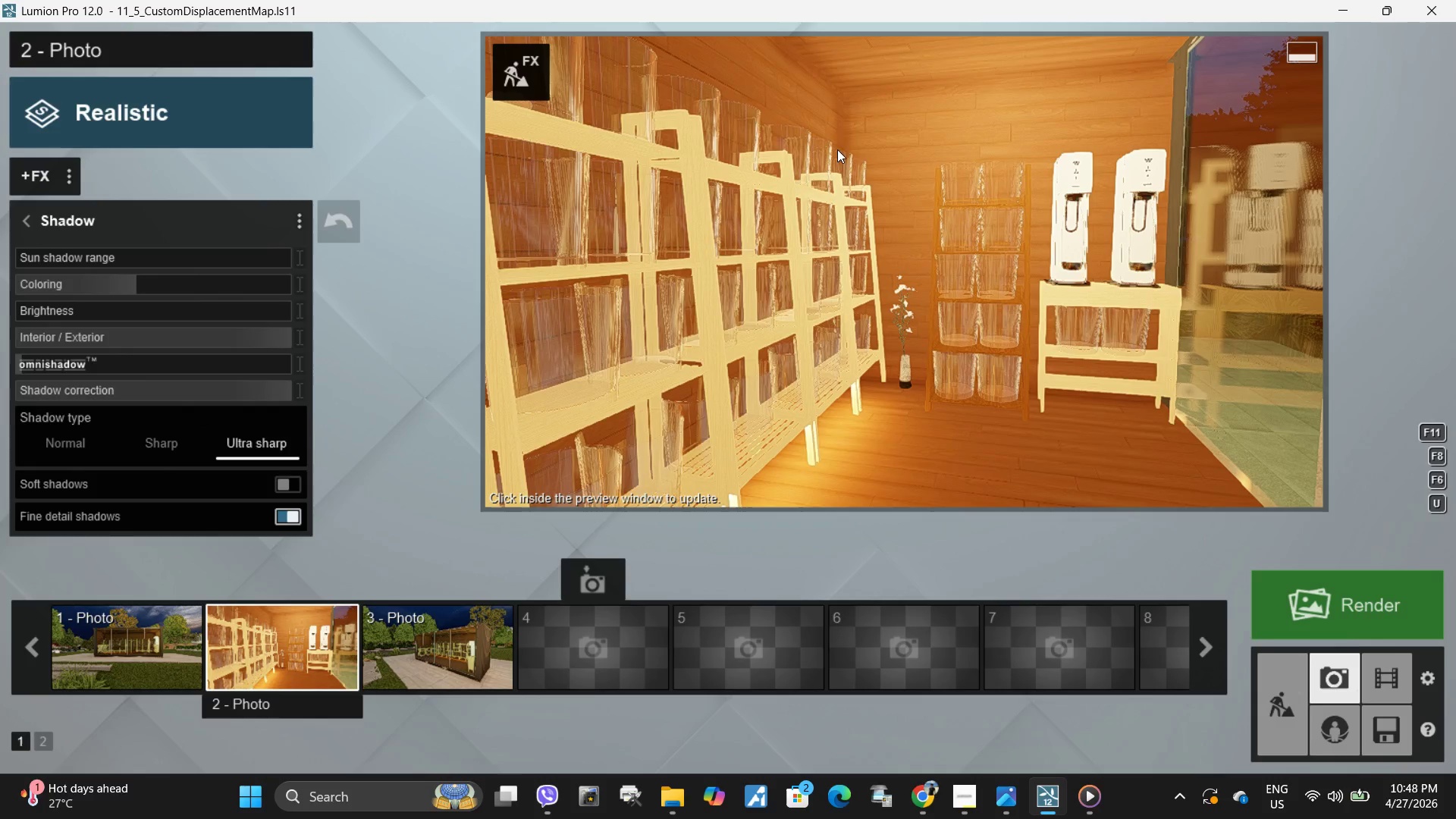 
hold_key(key=ShiftLeft, duration=1.51)
 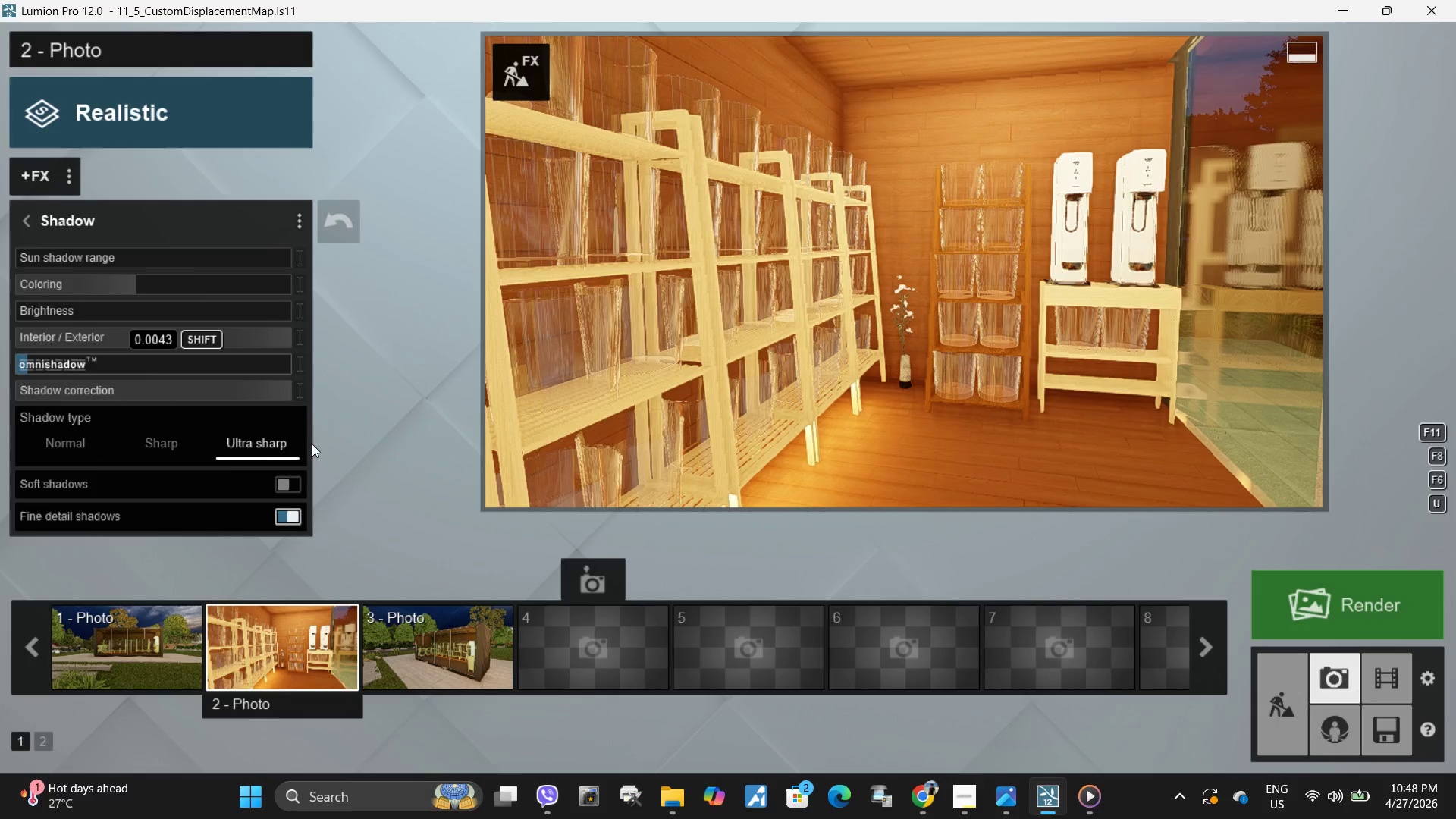 
hold_key(key=ShiftLeft, duration=1.52)
 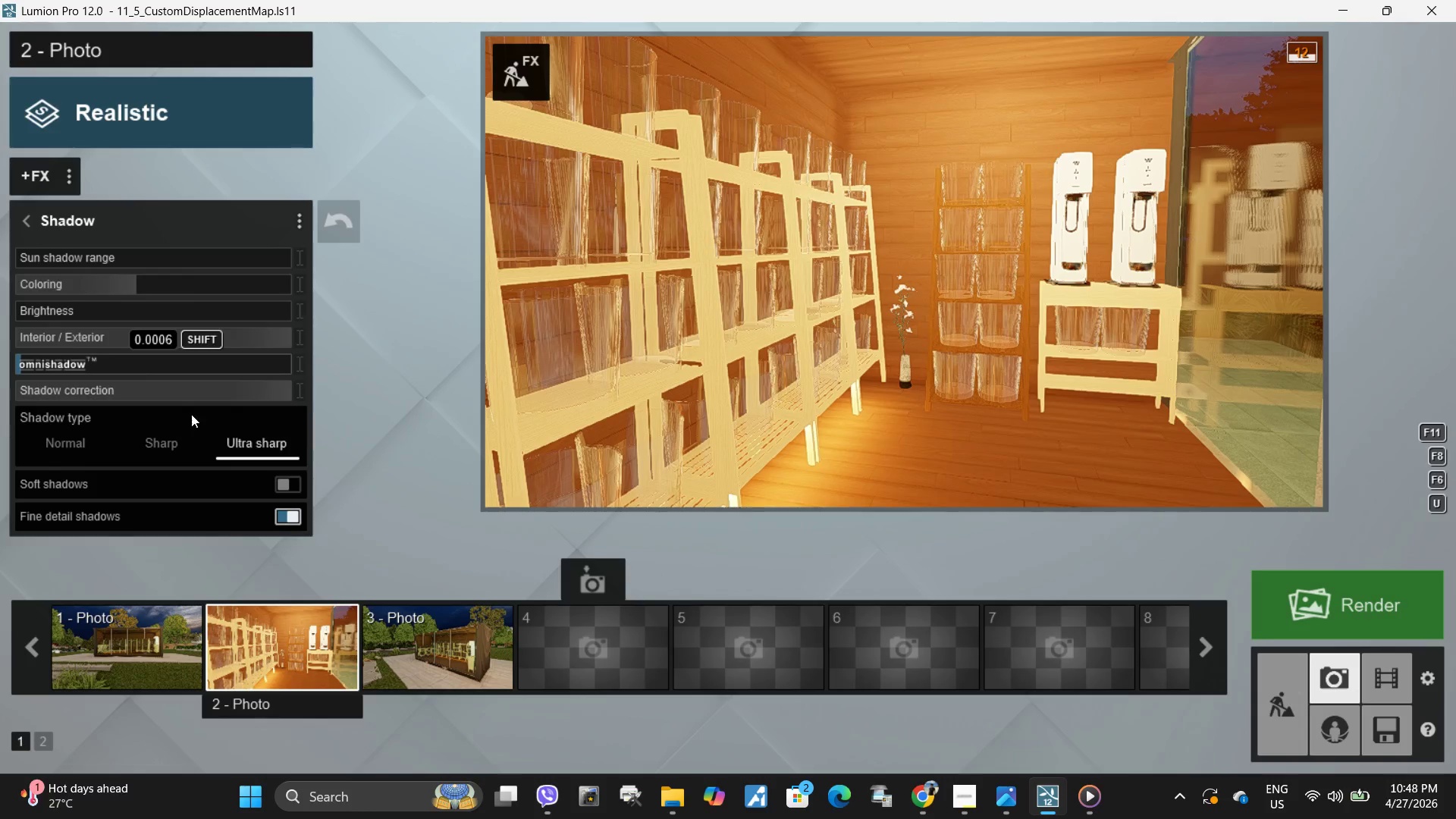 
hold_key(key=ShiftLeft, duration=1.09)
left_click([203, 414])
 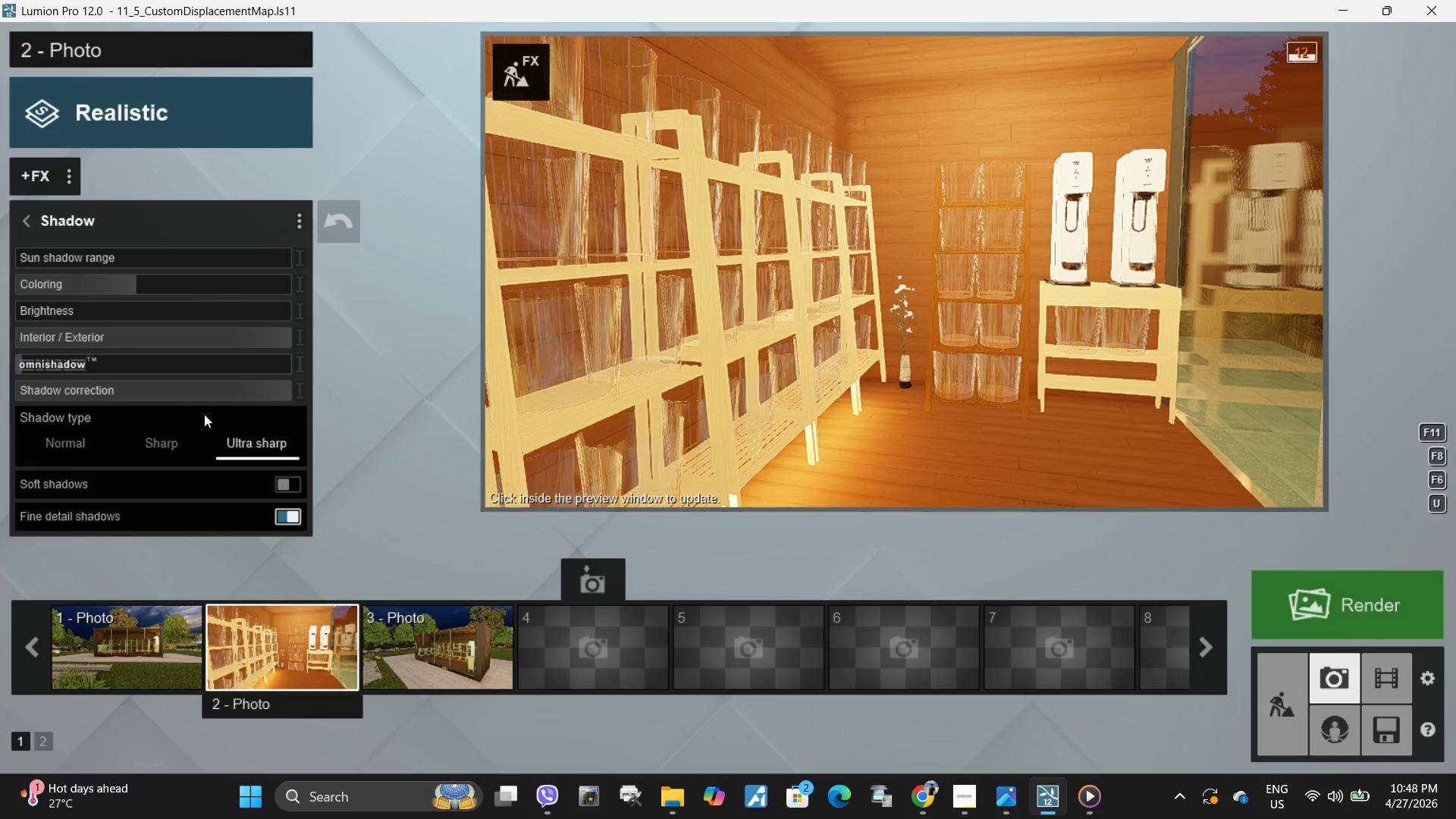 
hold_key(key=ShiftLeft, duration=1.7)
triple_click([874, 133])
 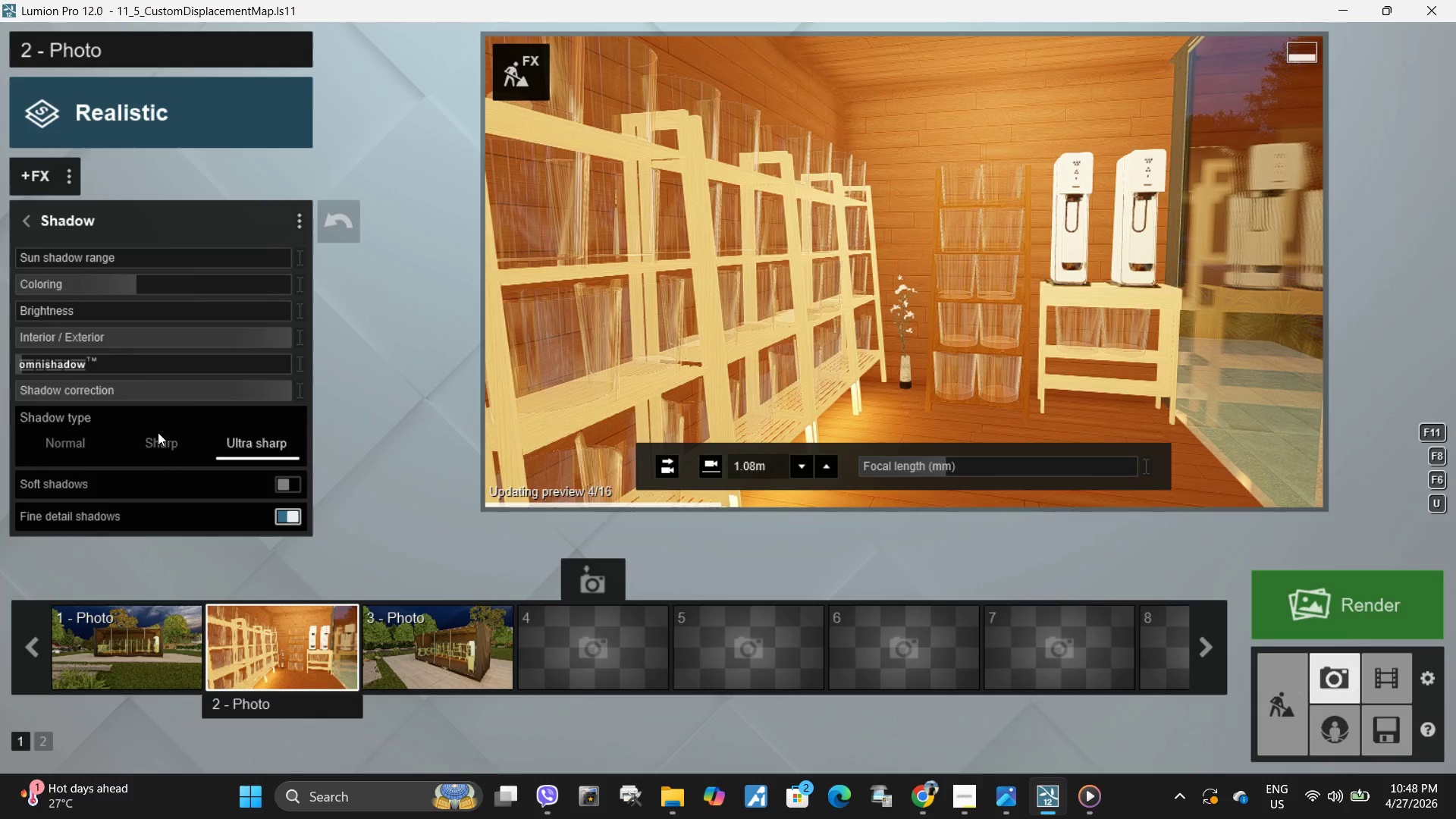 
hold_key(key=ShiftLeft, duration=1.5)
left_click_drag(start_coordinate=[43, 361], to_coordinate=[80, 363])
 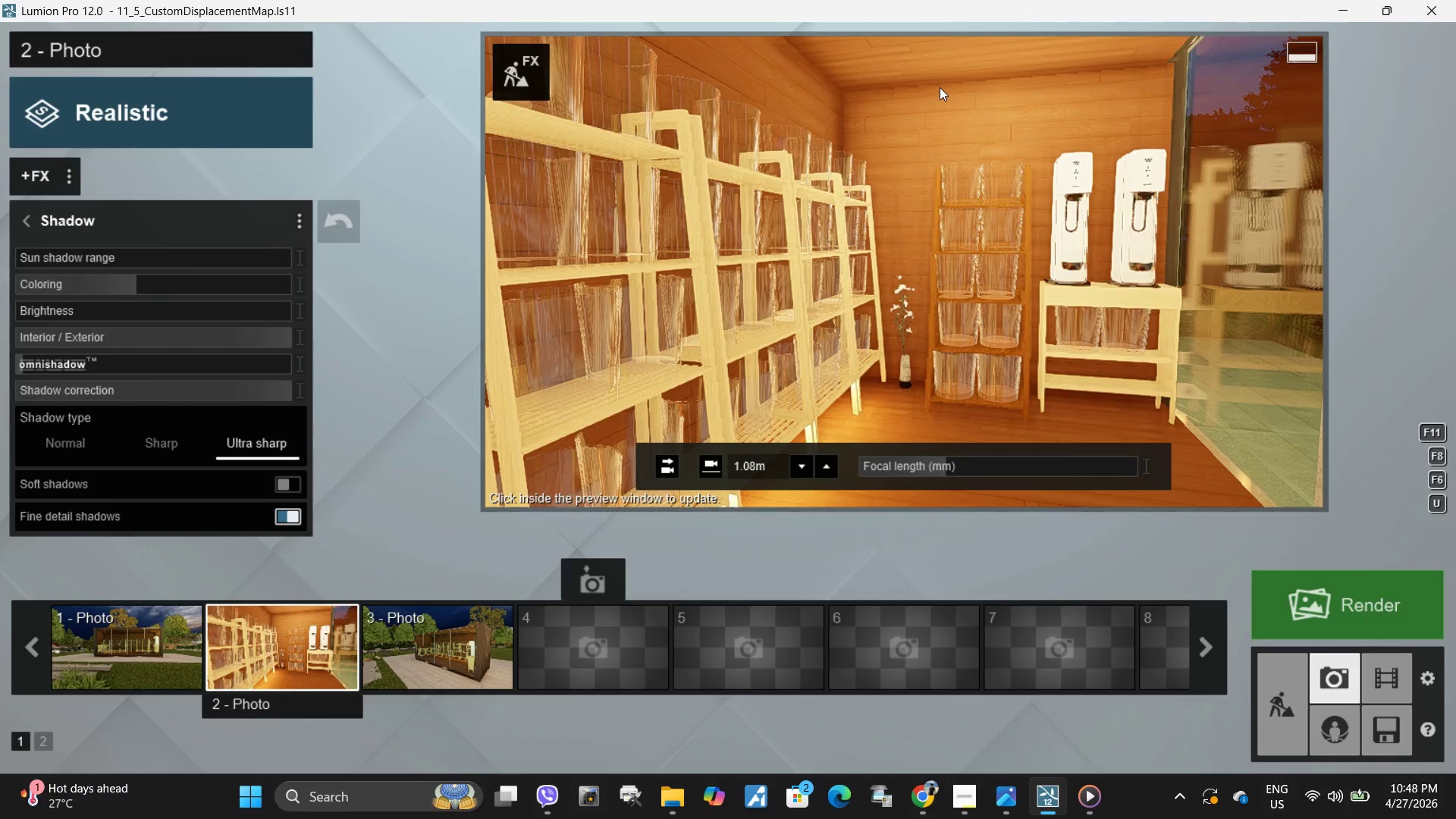 
key(Shift+ShiftLeft)
 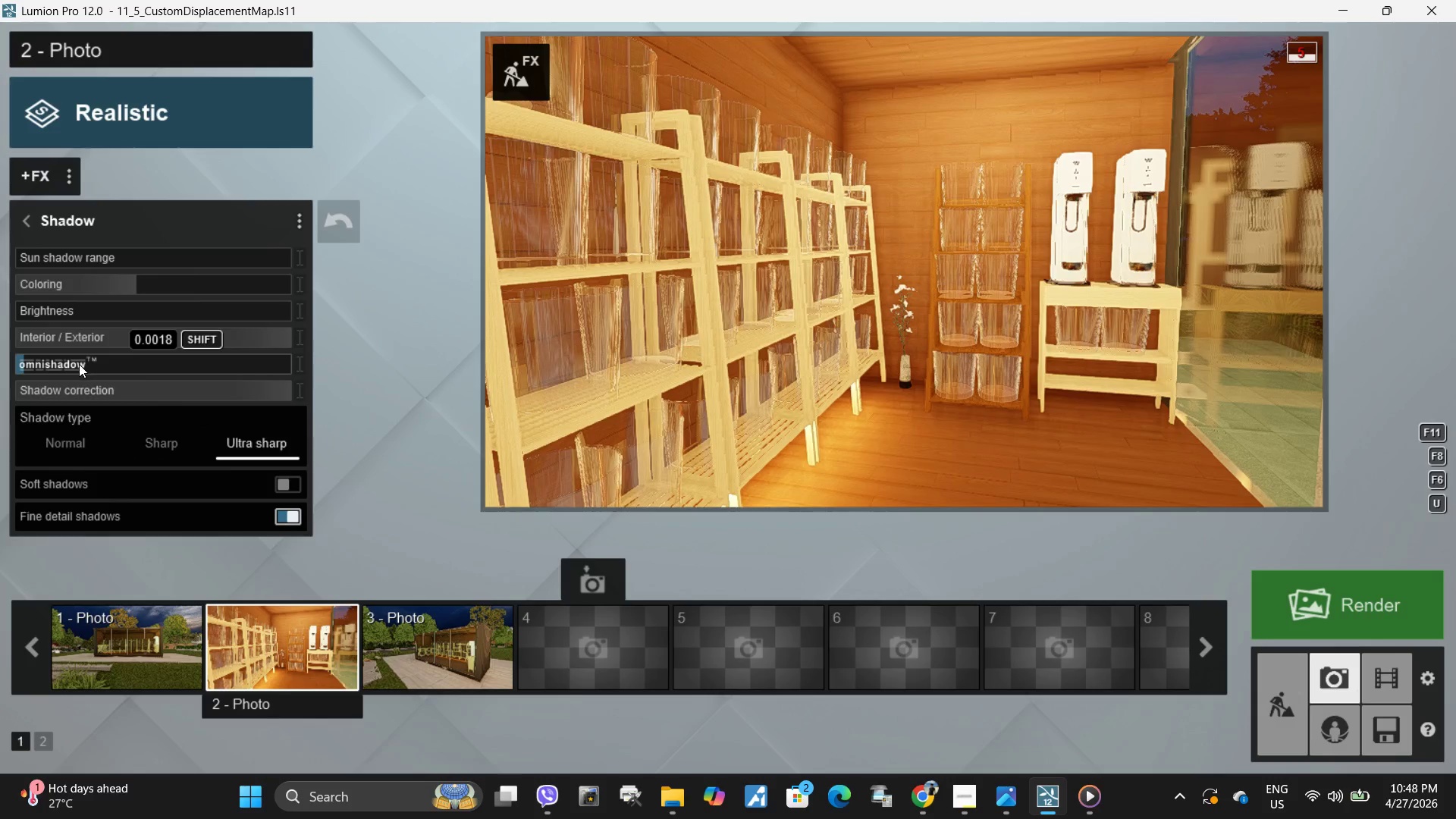 
key(Shift+ShiftLeft)
 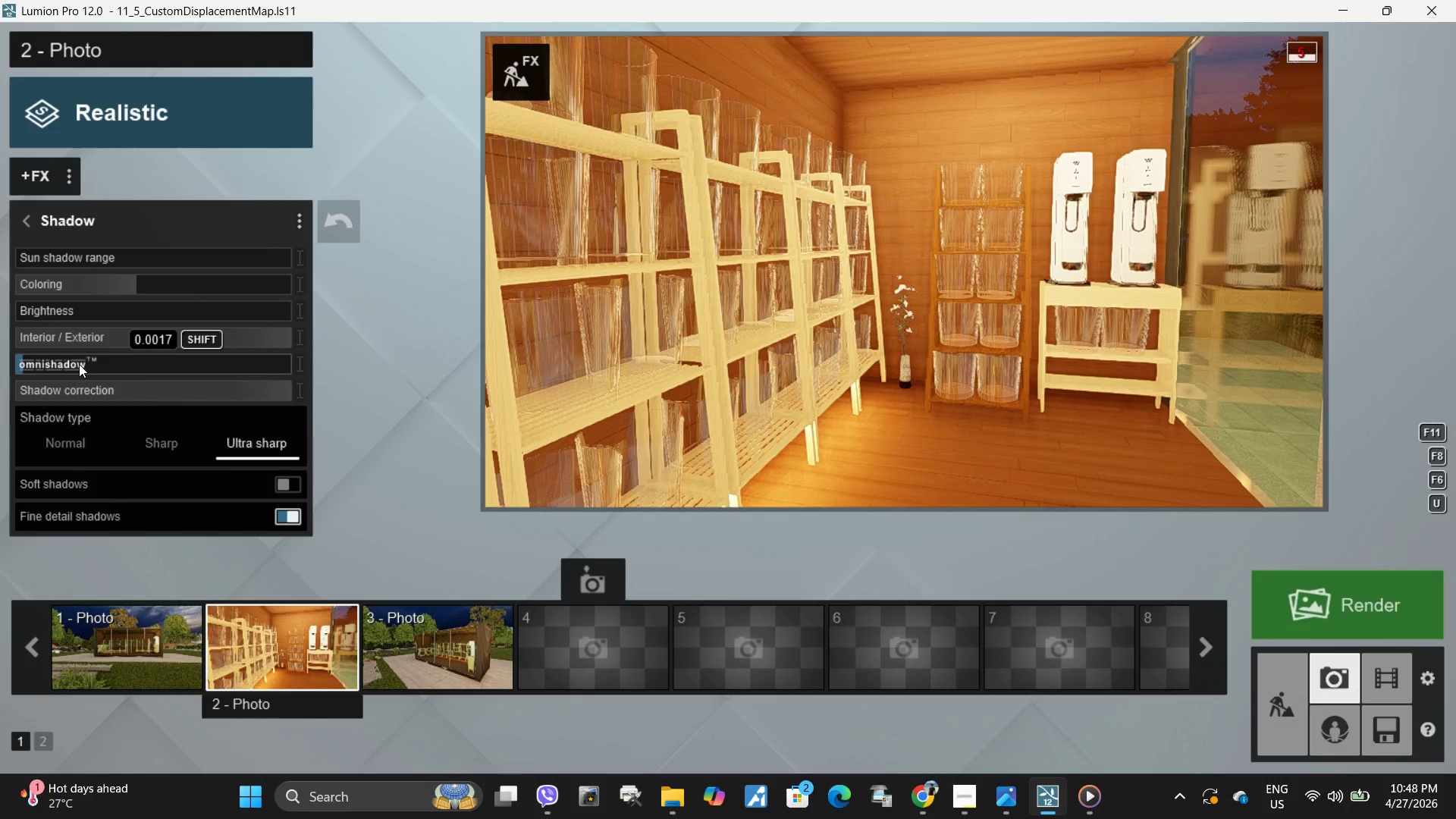 
key(Shift+ShiftLeft)
 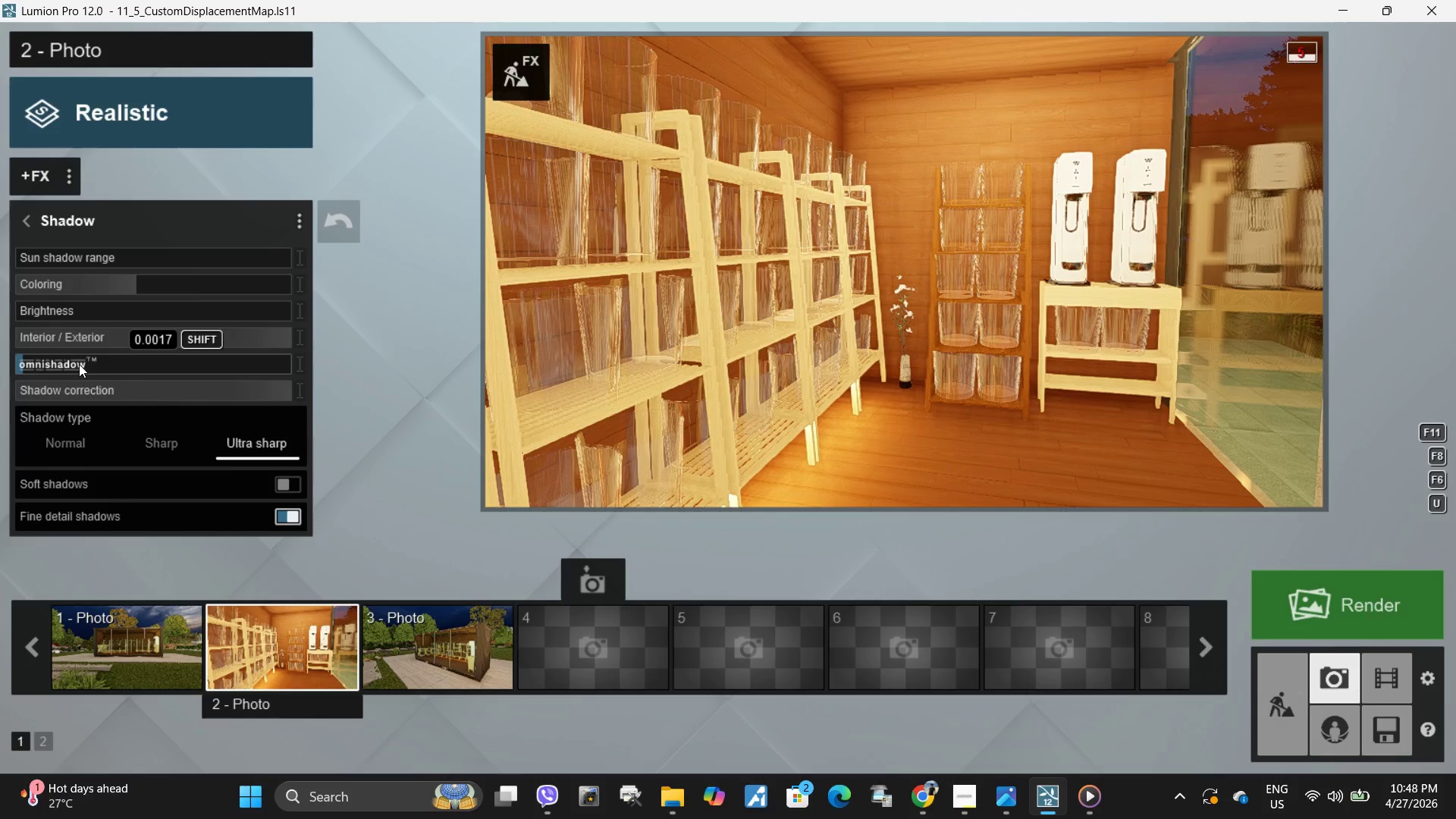 
key(Shift+ShiftLeft)
 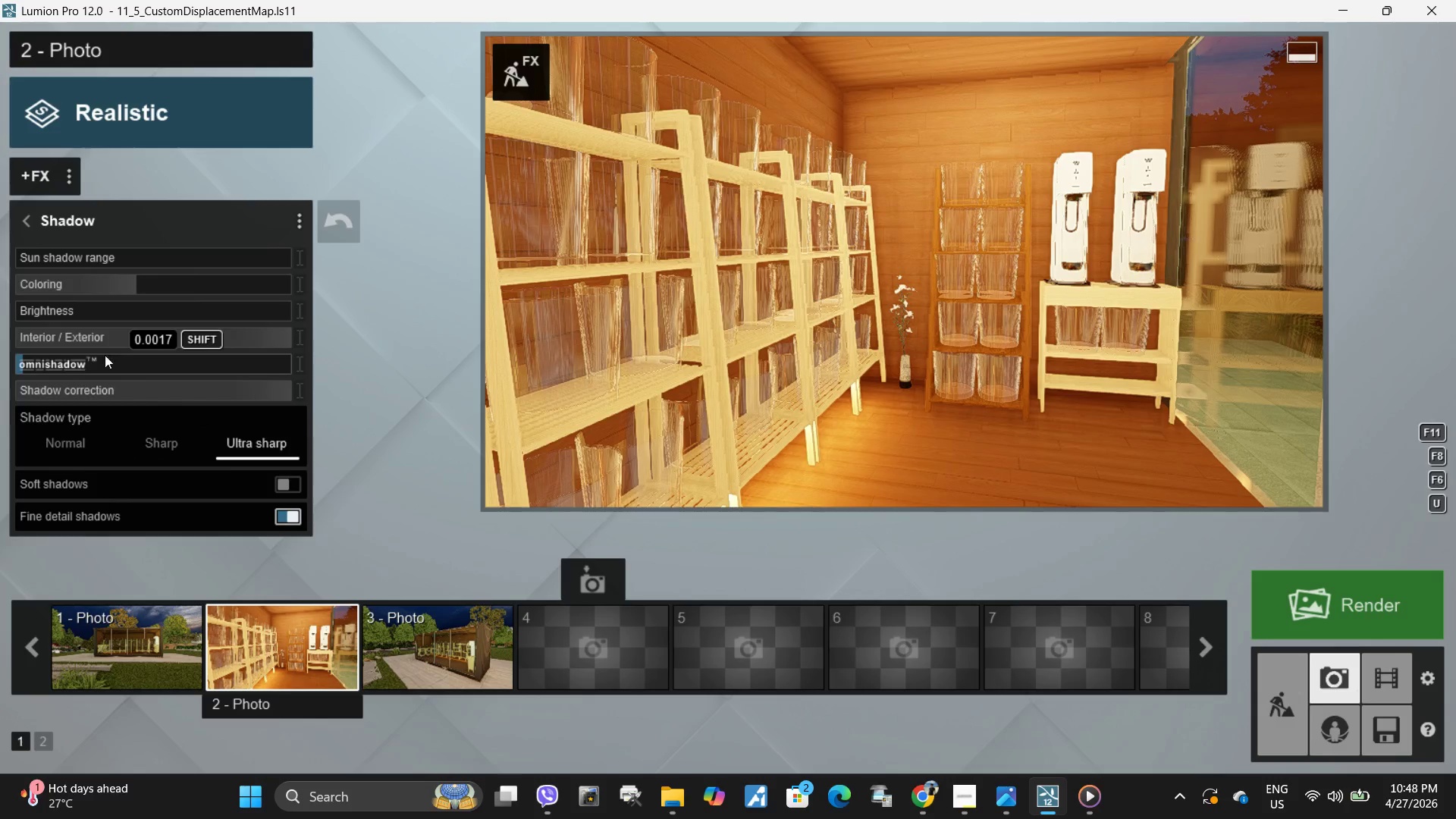 
key(Shift+ShiftLeft)
 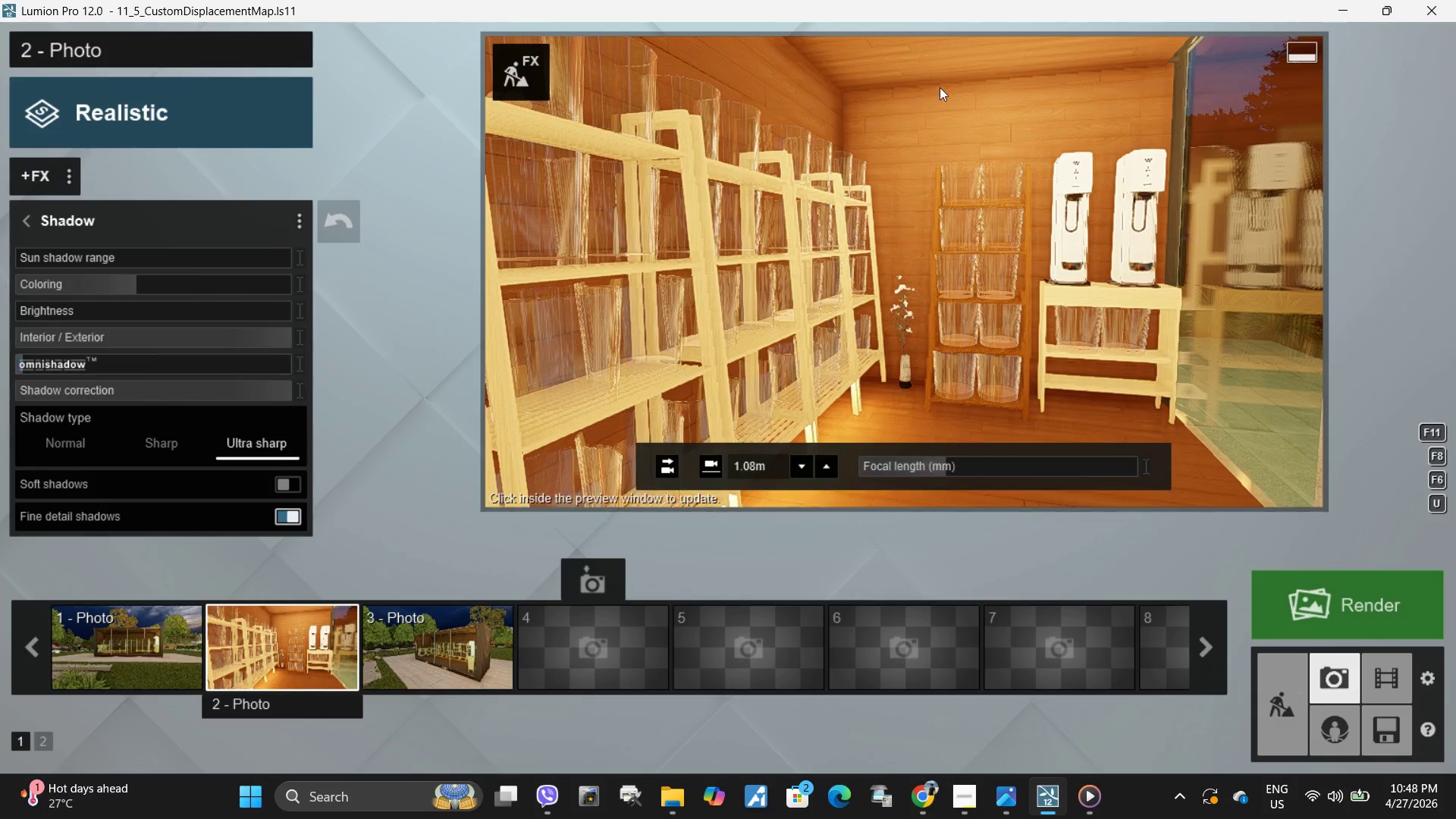 
left_click([940, 87])
 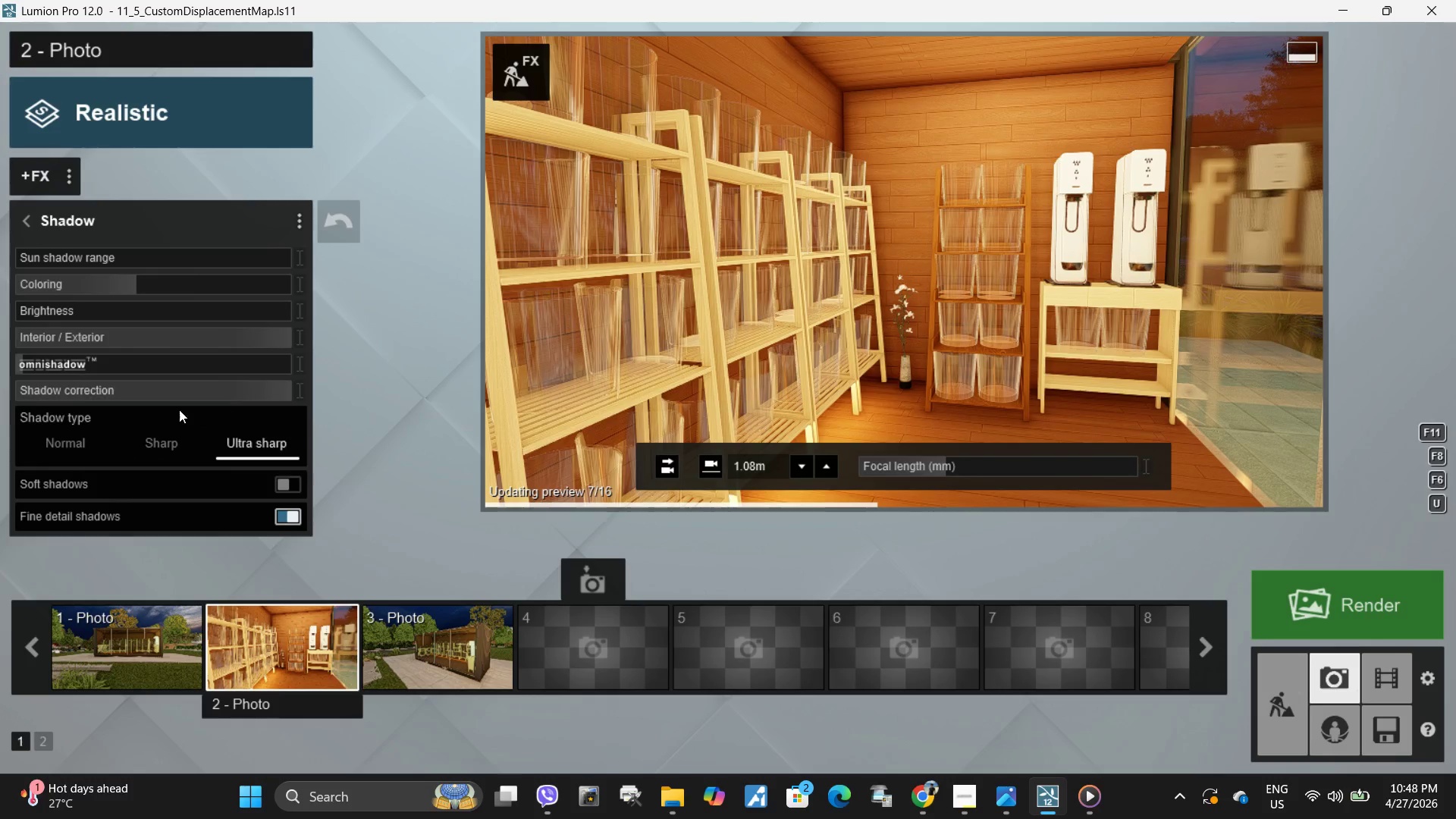 
hold_key(key=ShiftLeft, duration=1.5)
left_click_drag(start_coordinate=[57, 360], to_coordinate=[20, 366])
 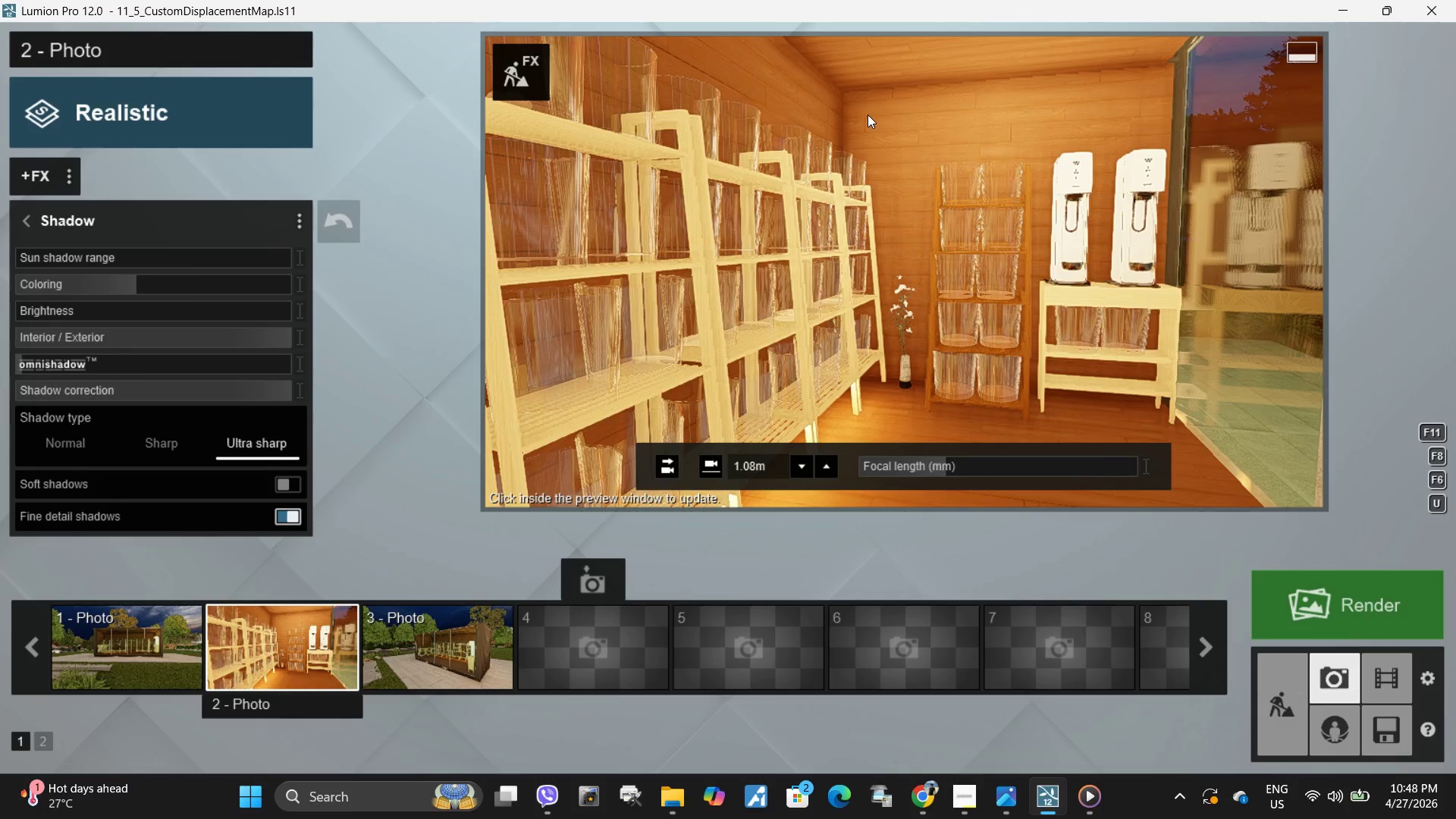 
hold_key(key=ShiftLeft, duration=1.52)
 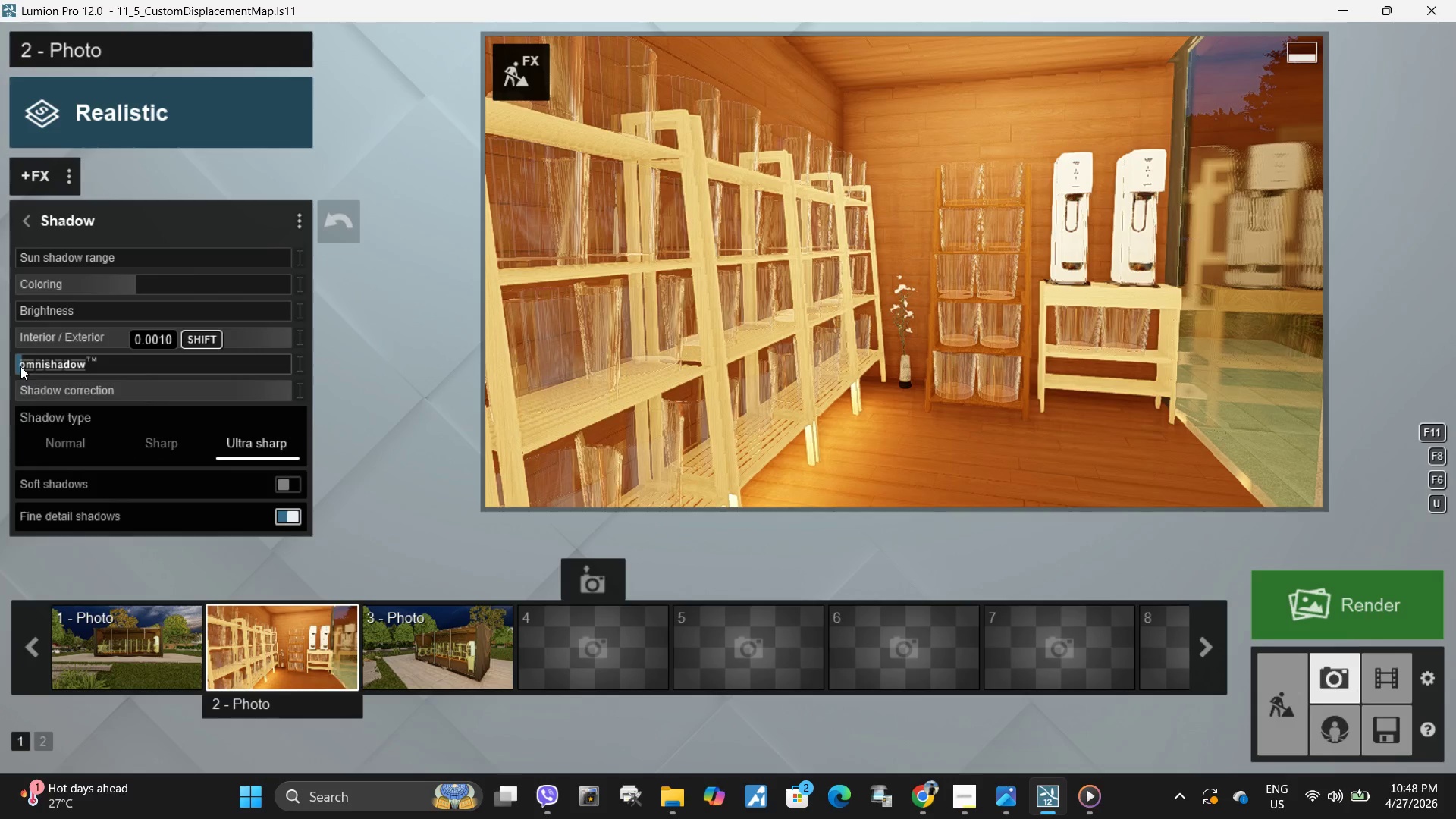 
key(Shift+ShiftLeft)
 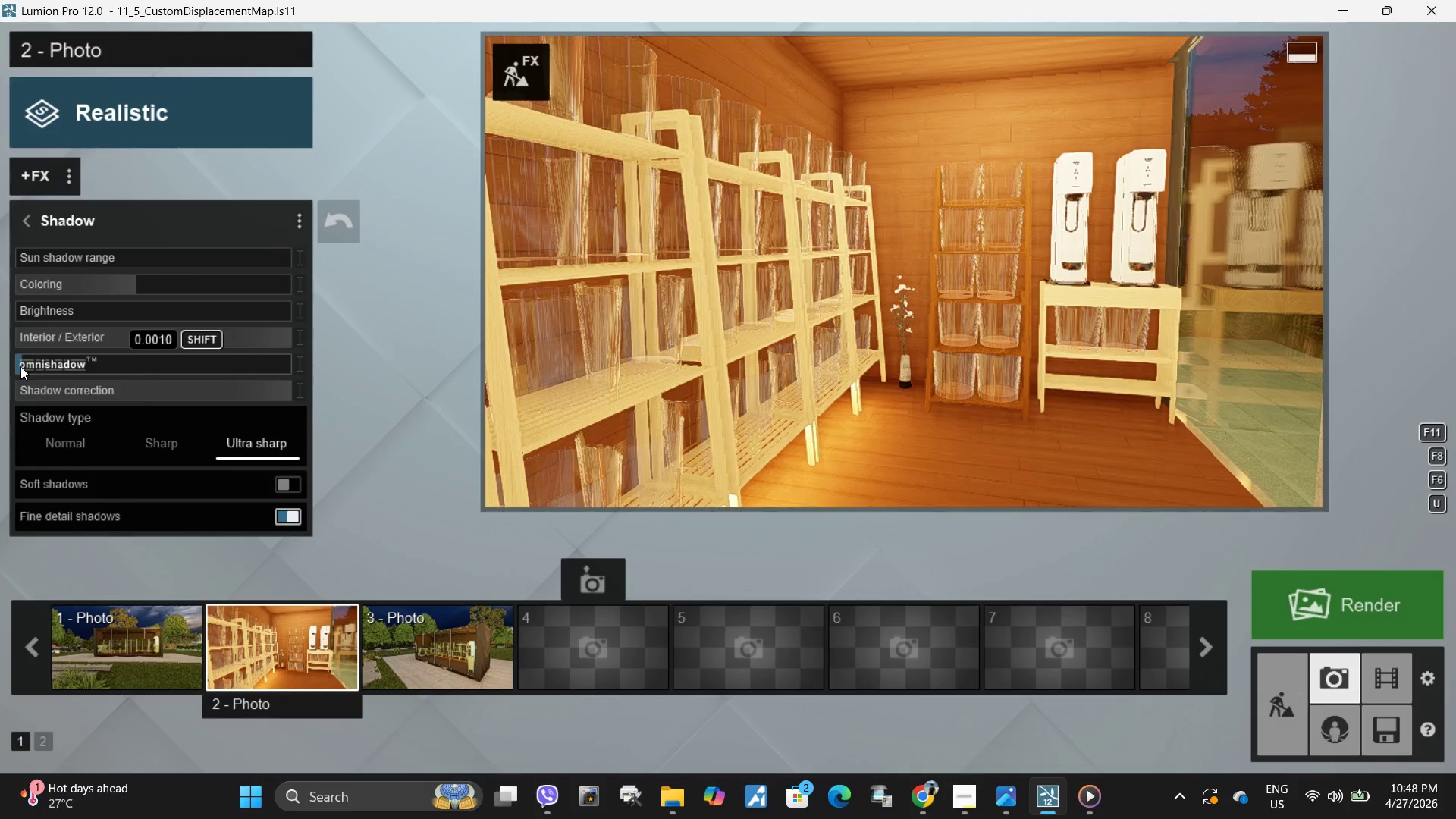 
key(Shift+ShiftLeft)
 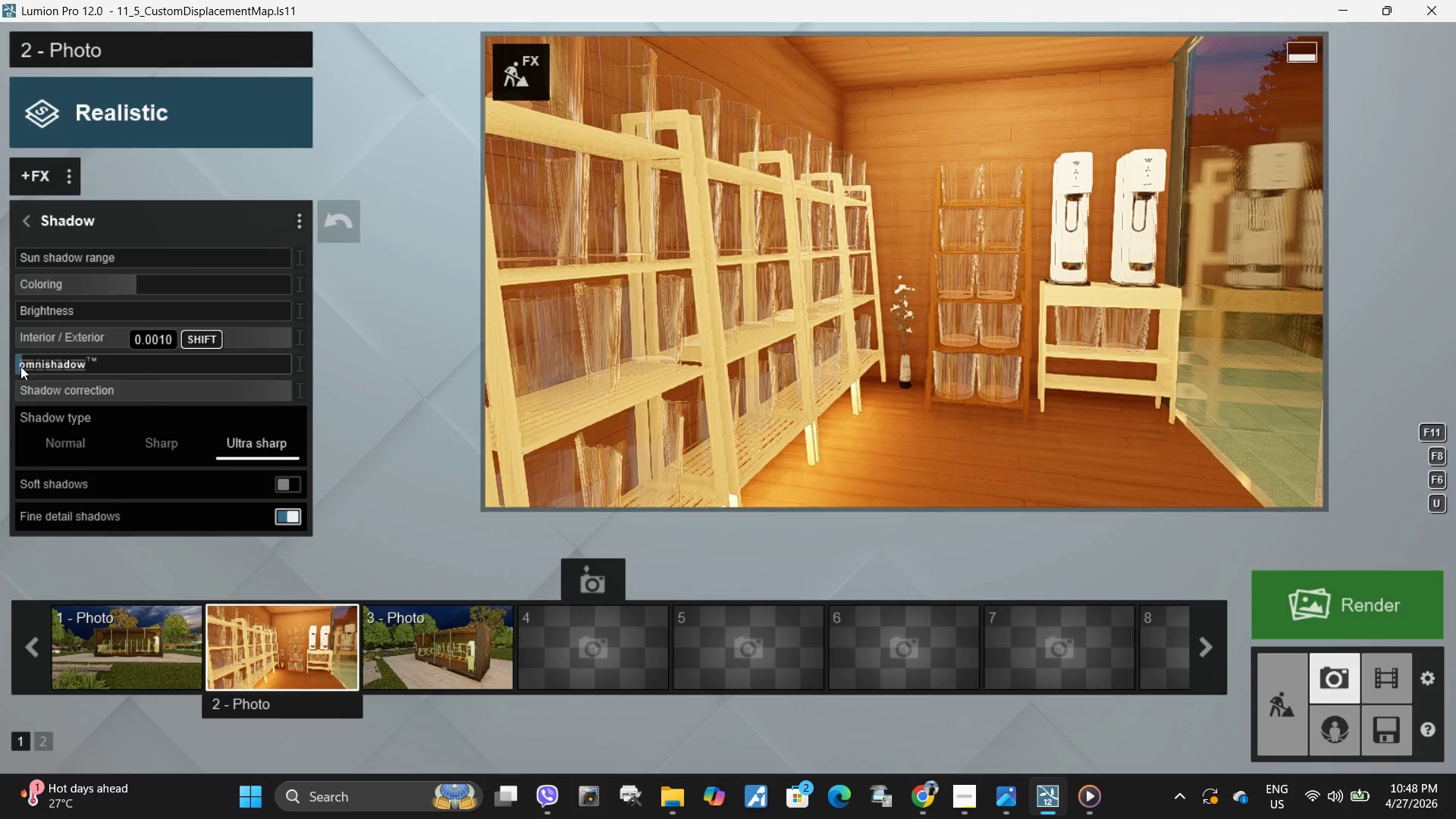 
key(Shift+ShiftLeft)
 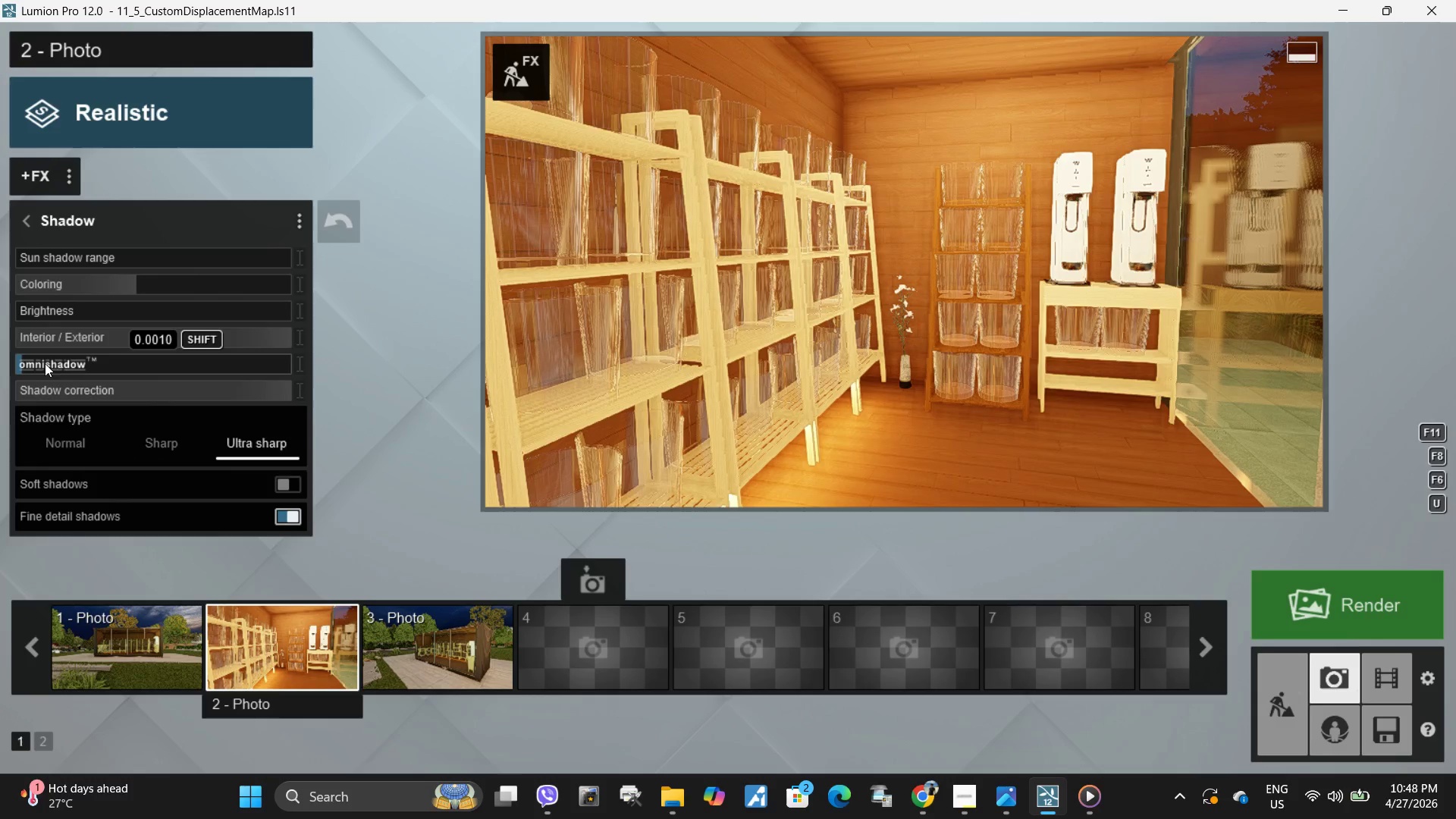 
key(Shift+ShiftLeft)
 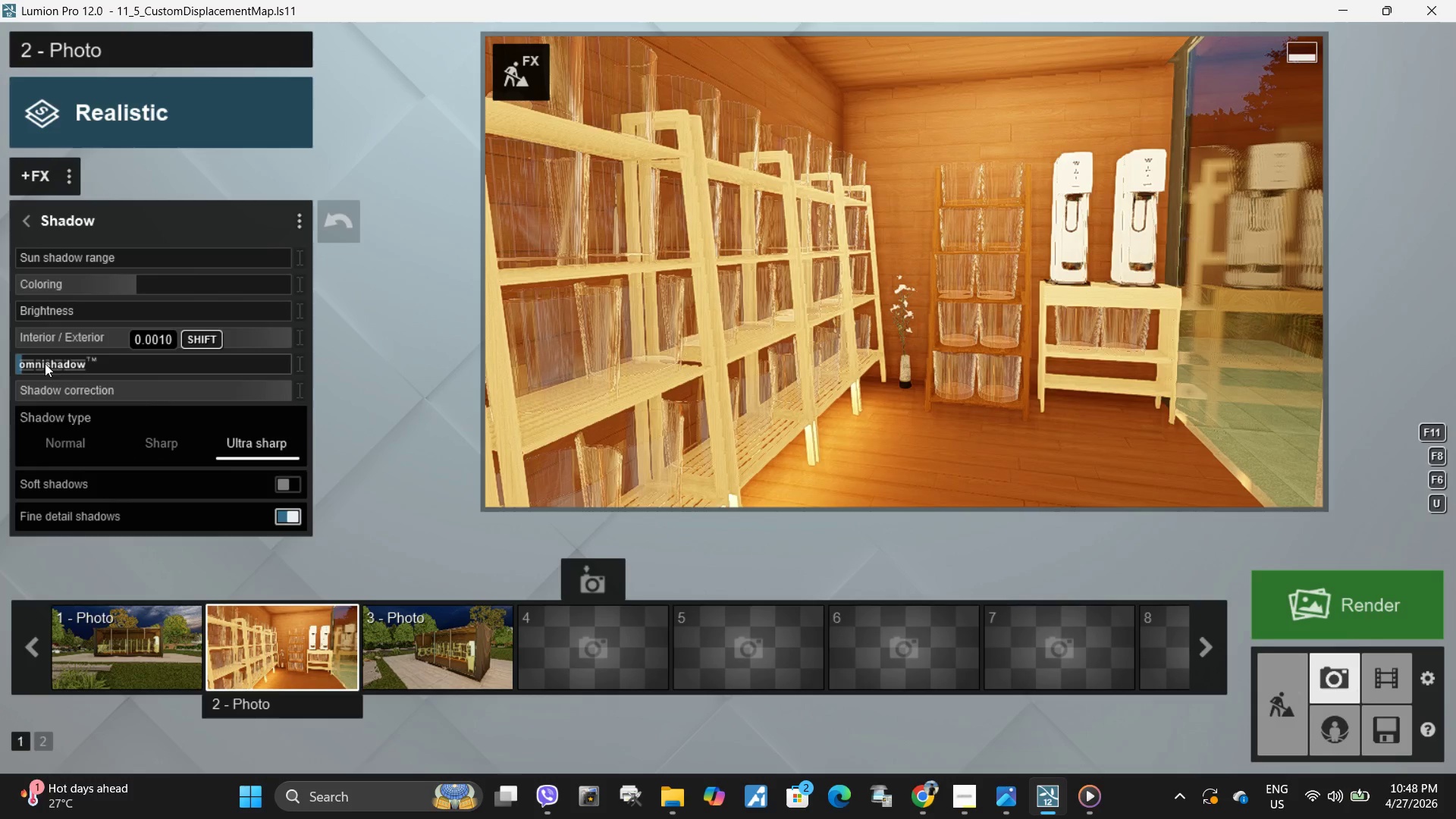 
left_click([868, 115])
 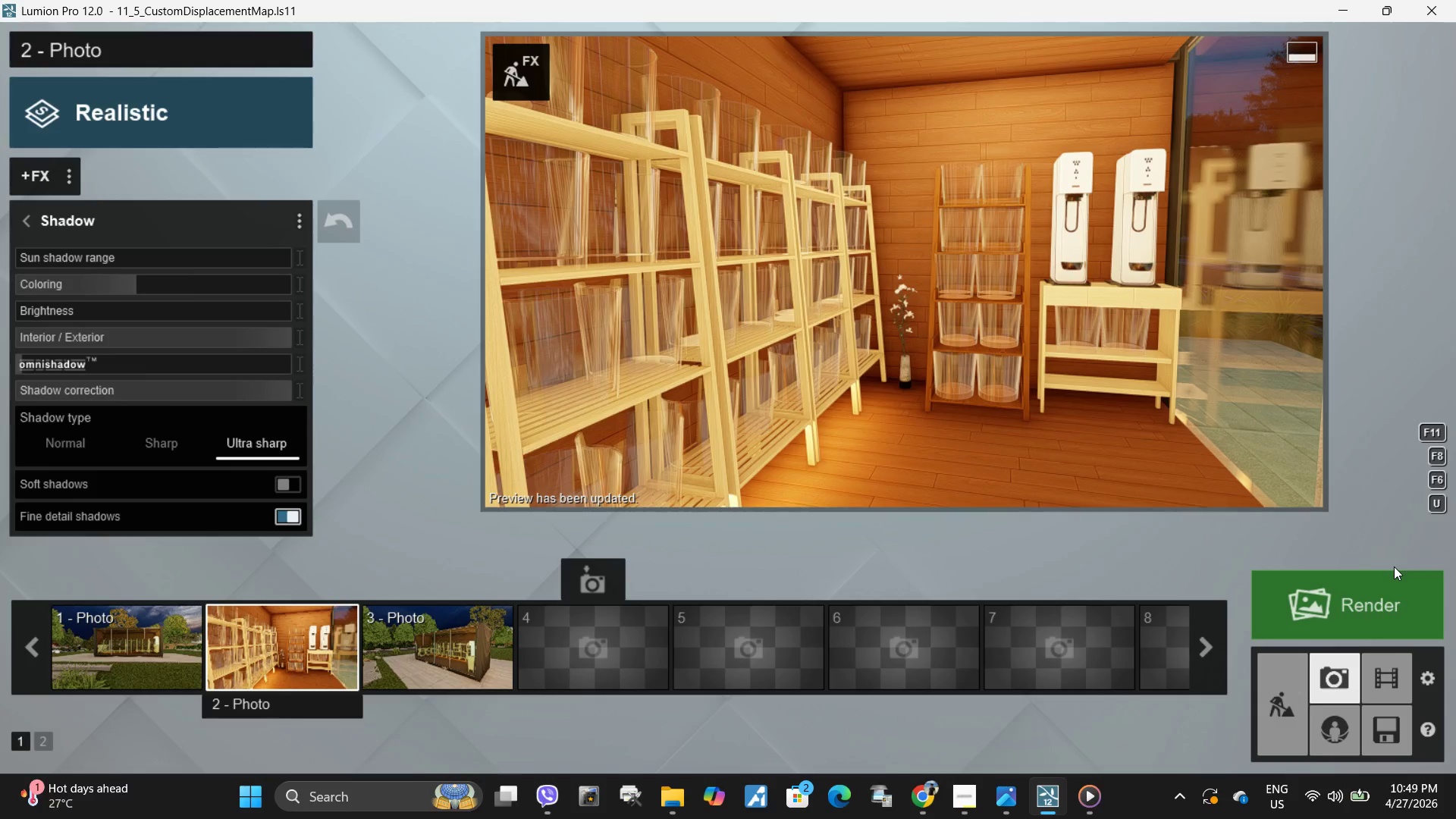 
wait(9.38)
 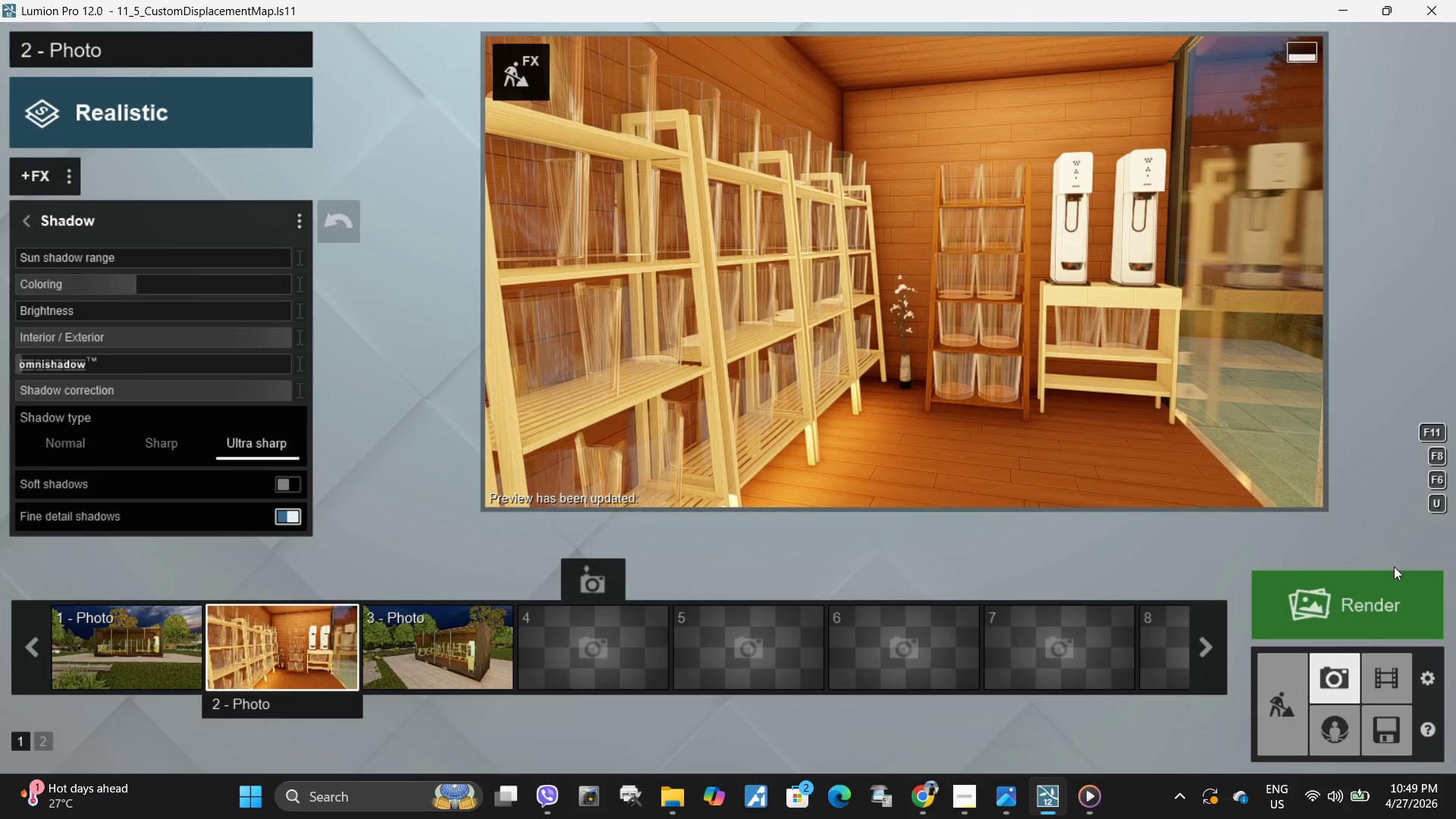 
left_click([679, 801])
 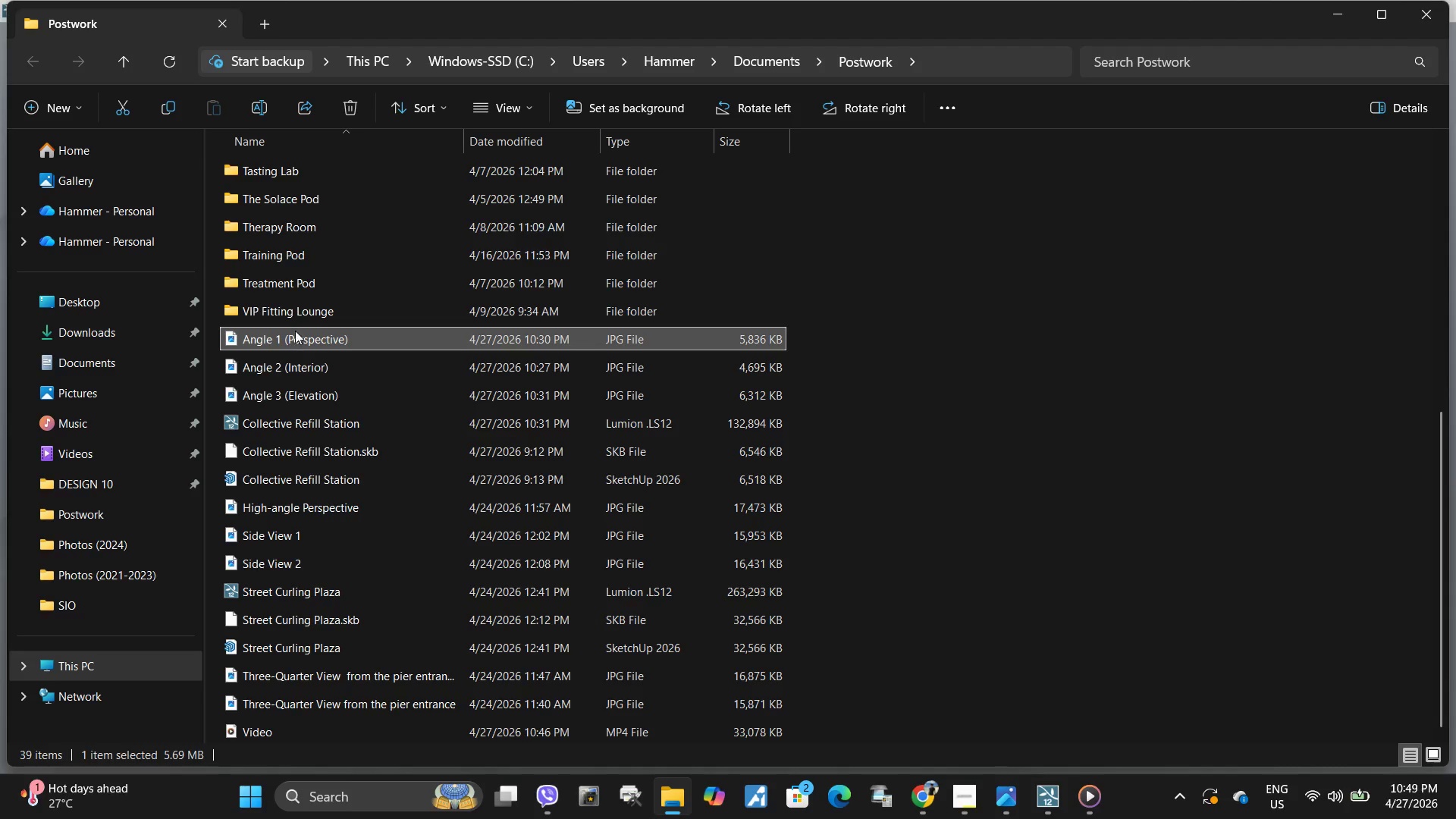 
double_click([290, 358])
 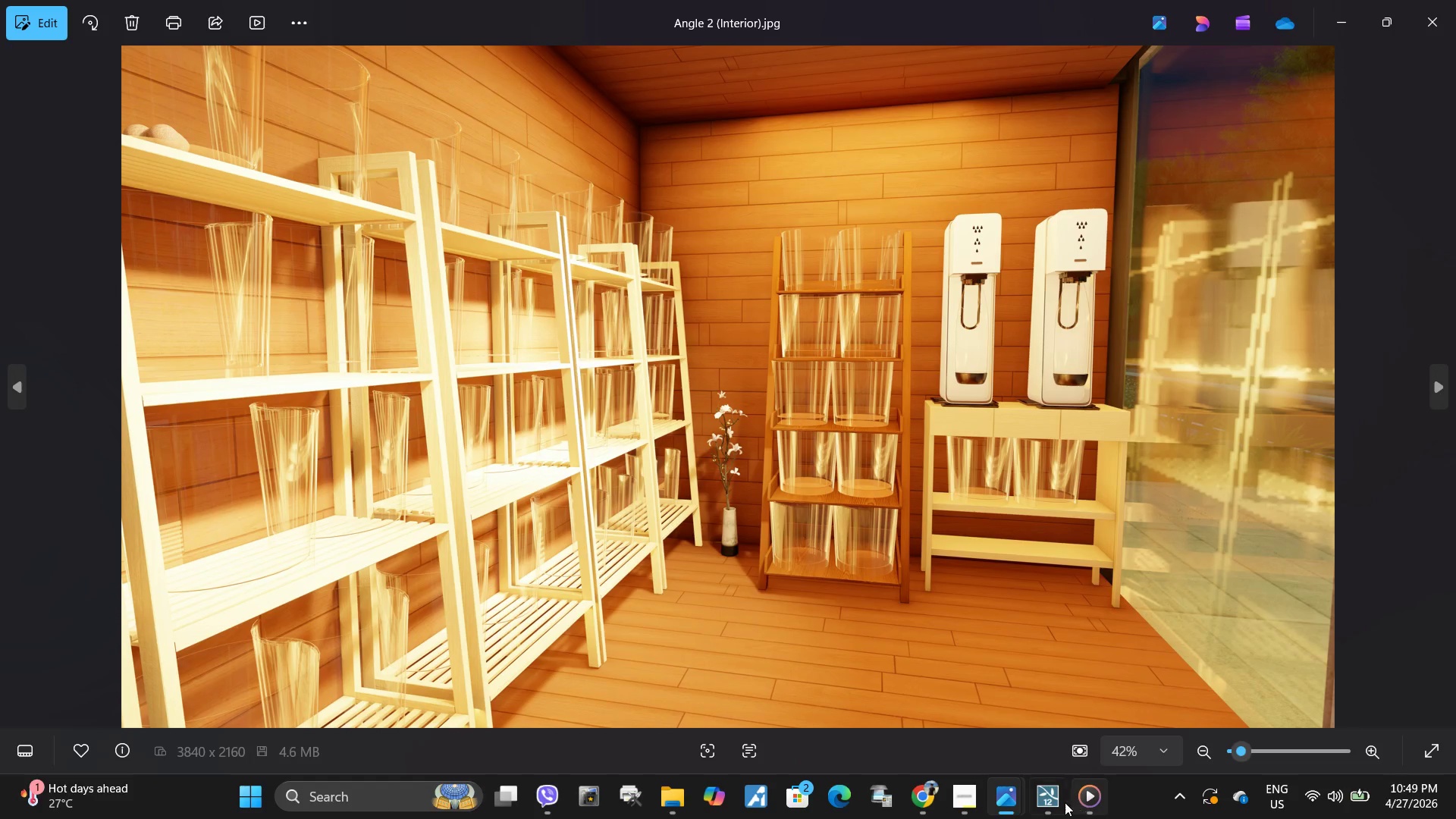 
left_click([1042, 804])
 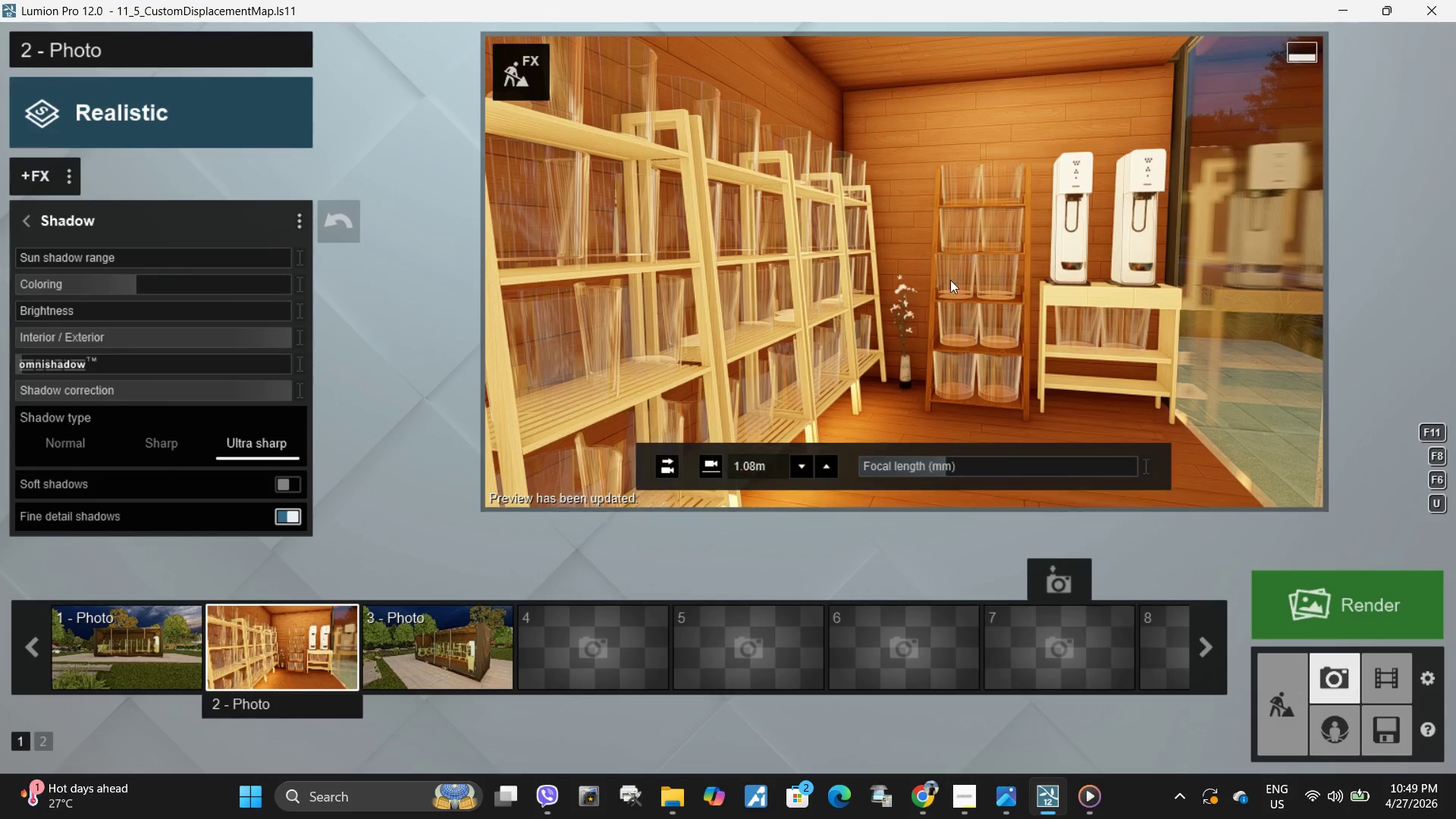 
left_click([861, 130])
 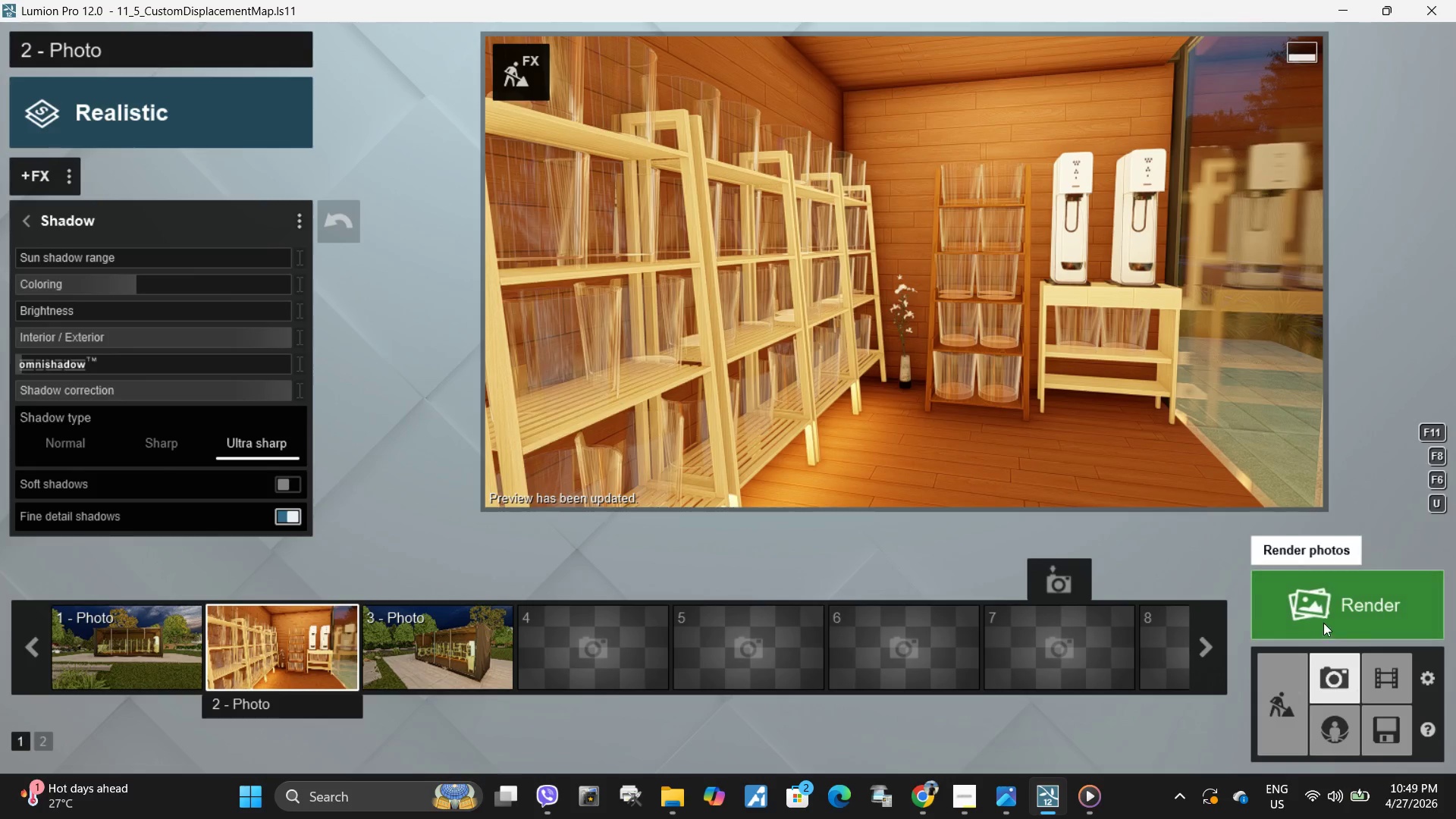 
left_click([1330, 608])
 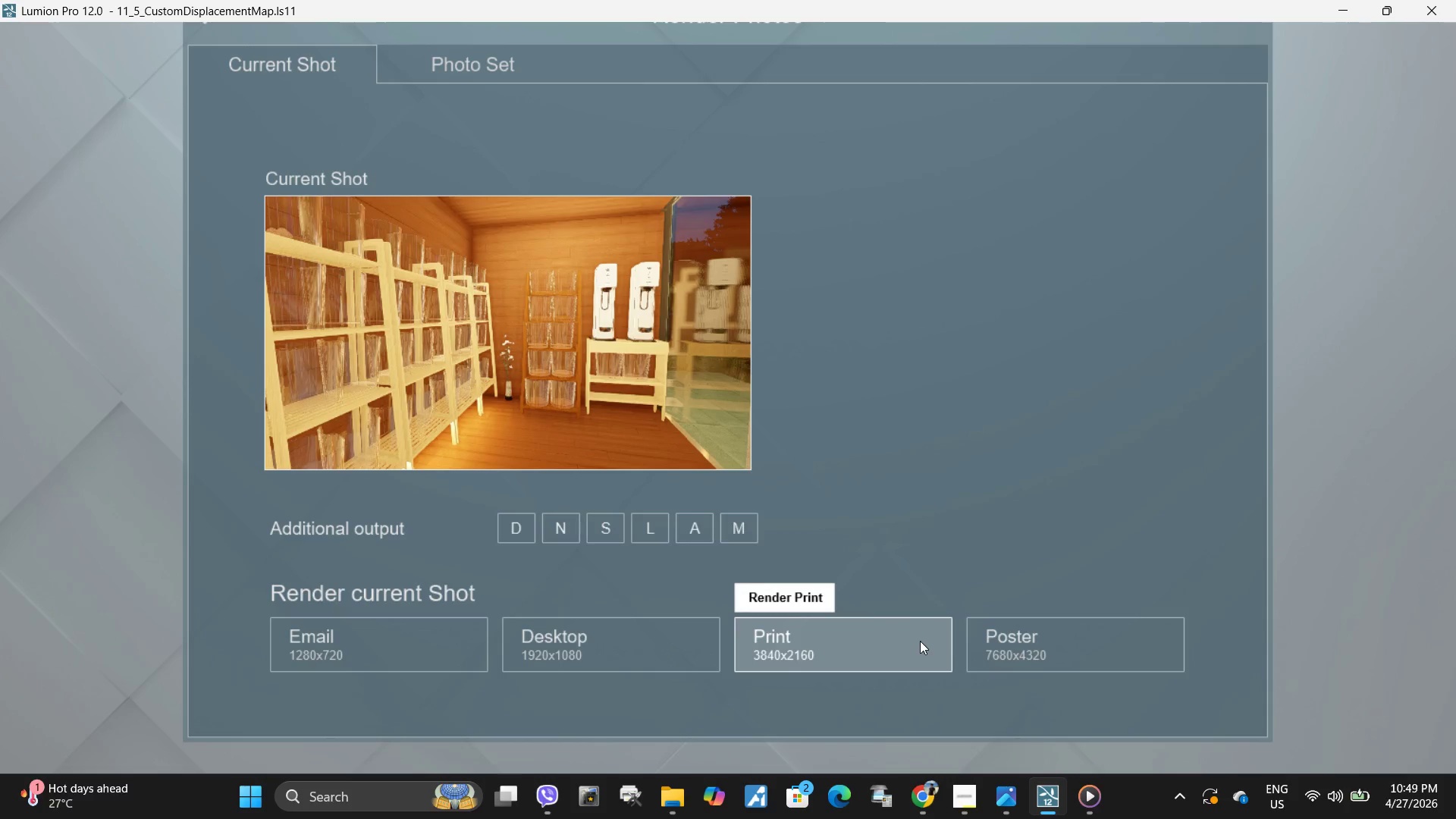 
scroll: coordinate [520, 277], scroll_direction: down, amount: 7.0
 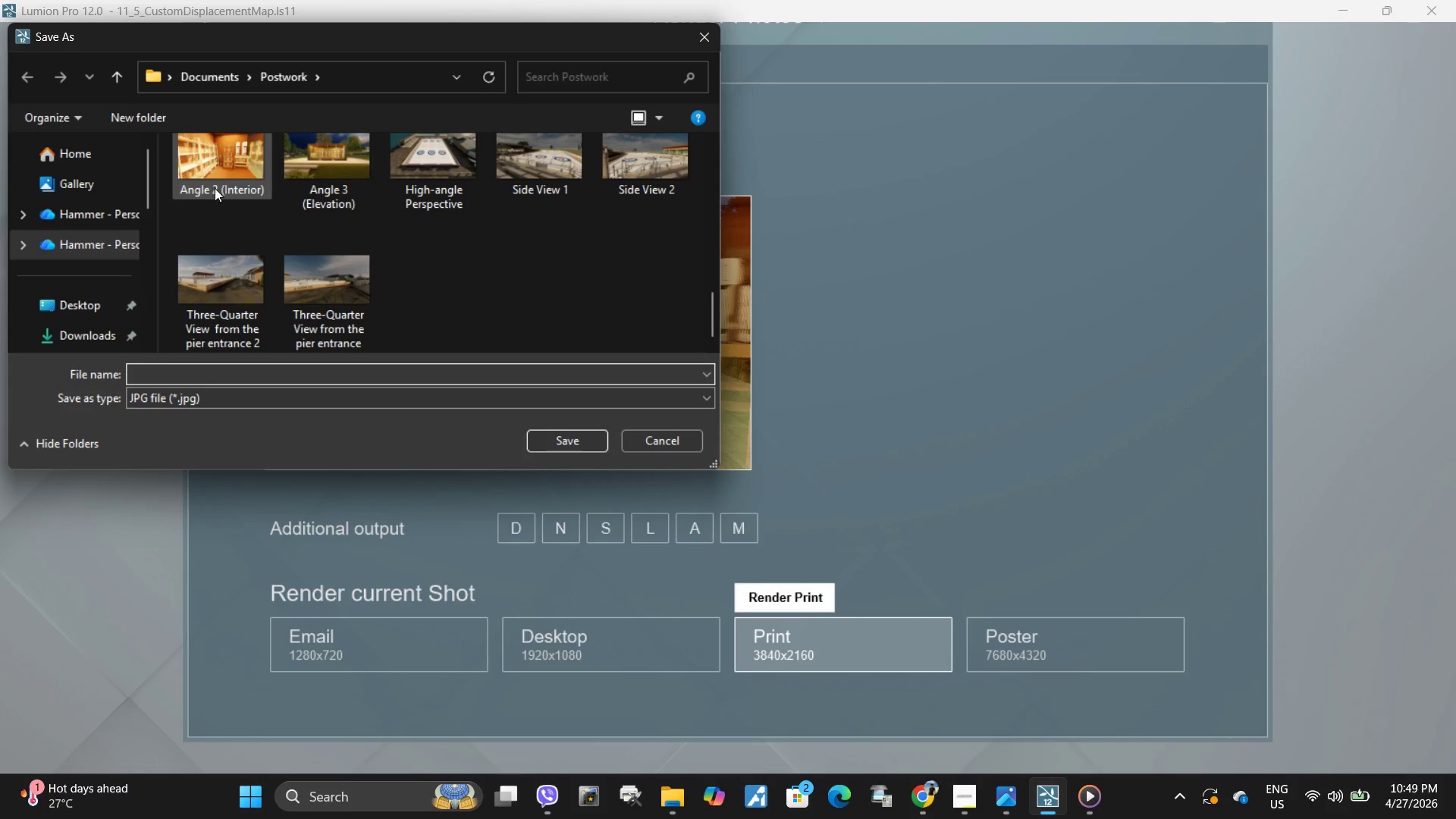 
left_click([221, 179])
 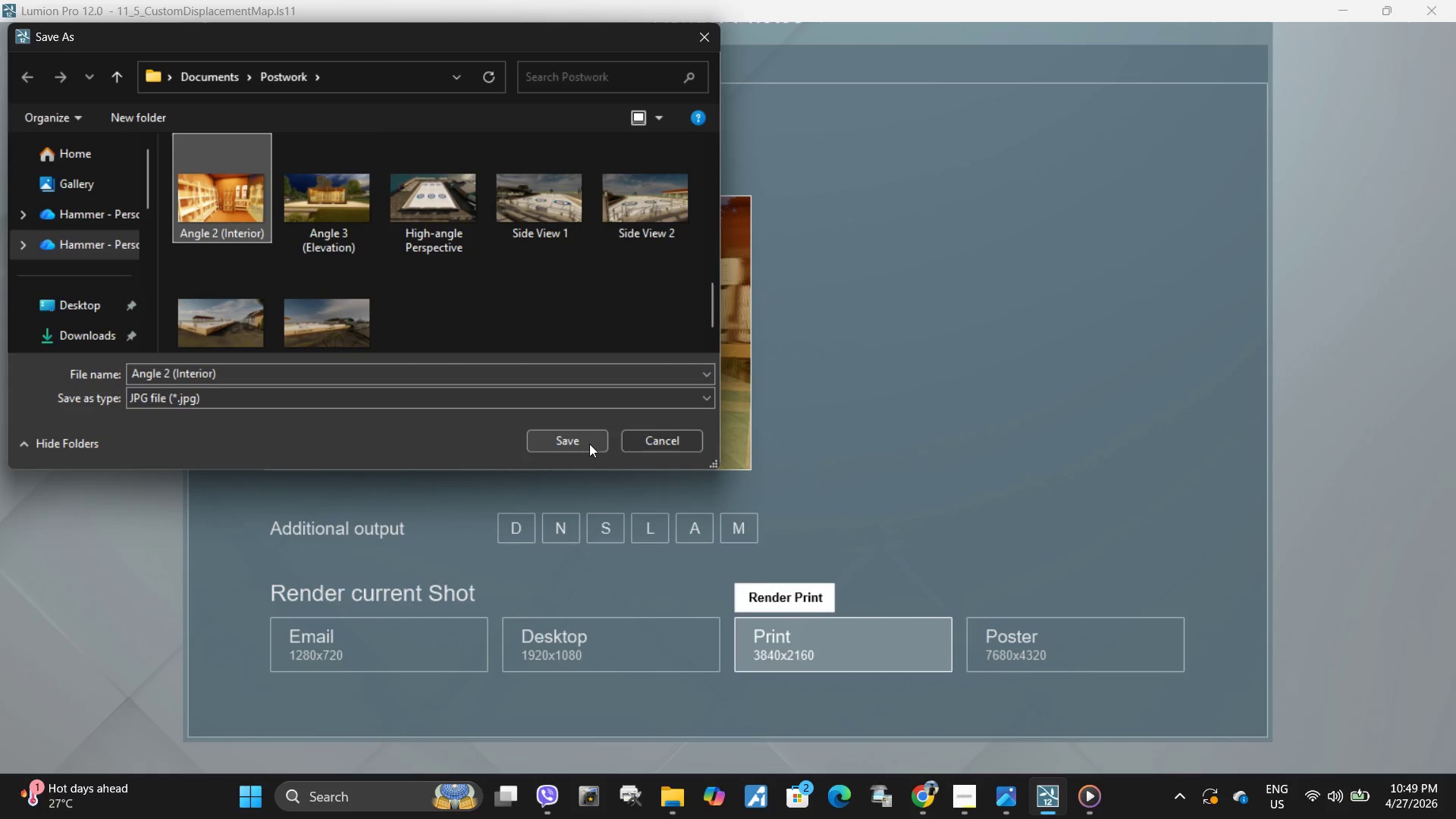 
left_click([588, 444])
 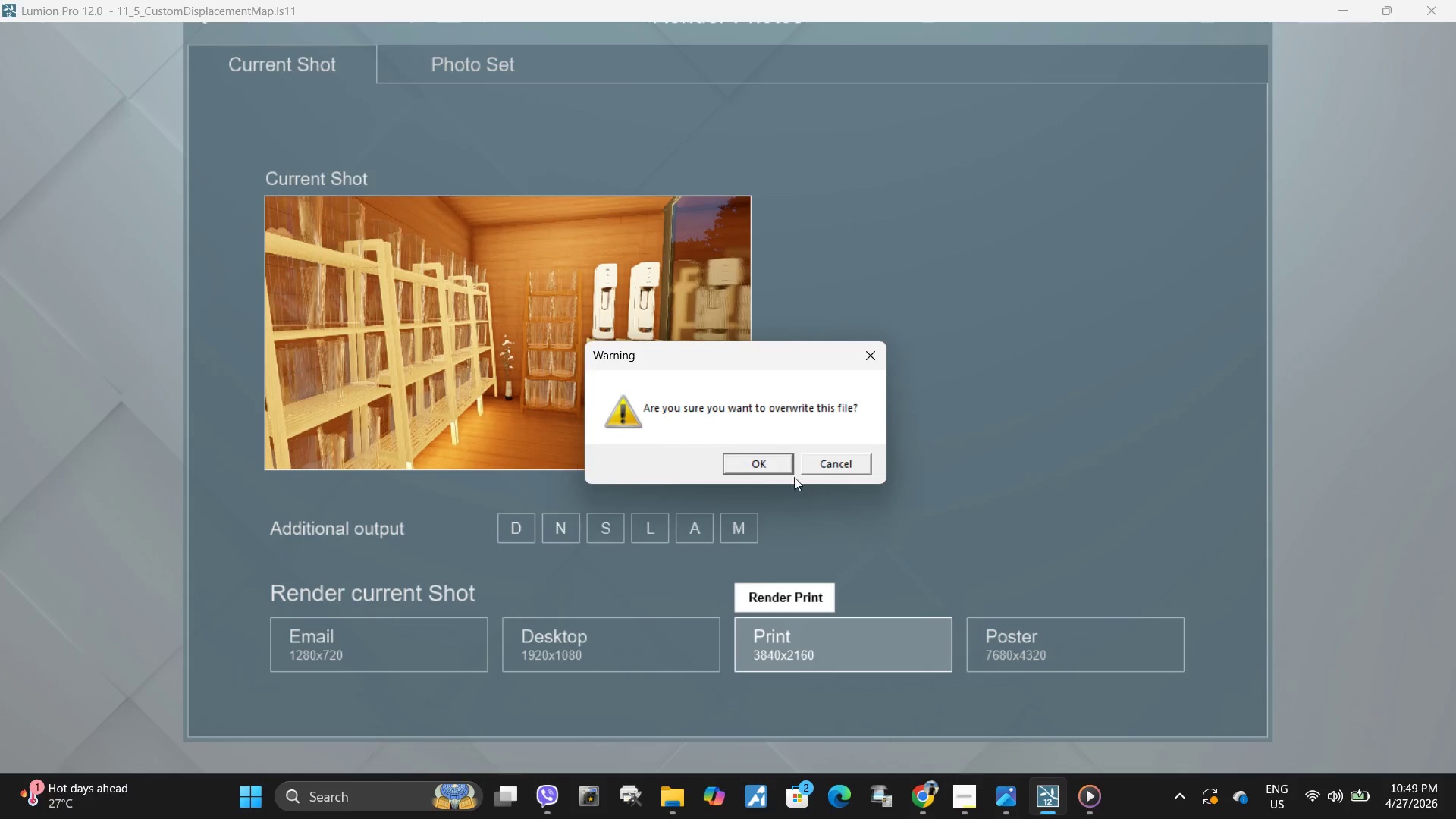 
left_click([764, 459])
 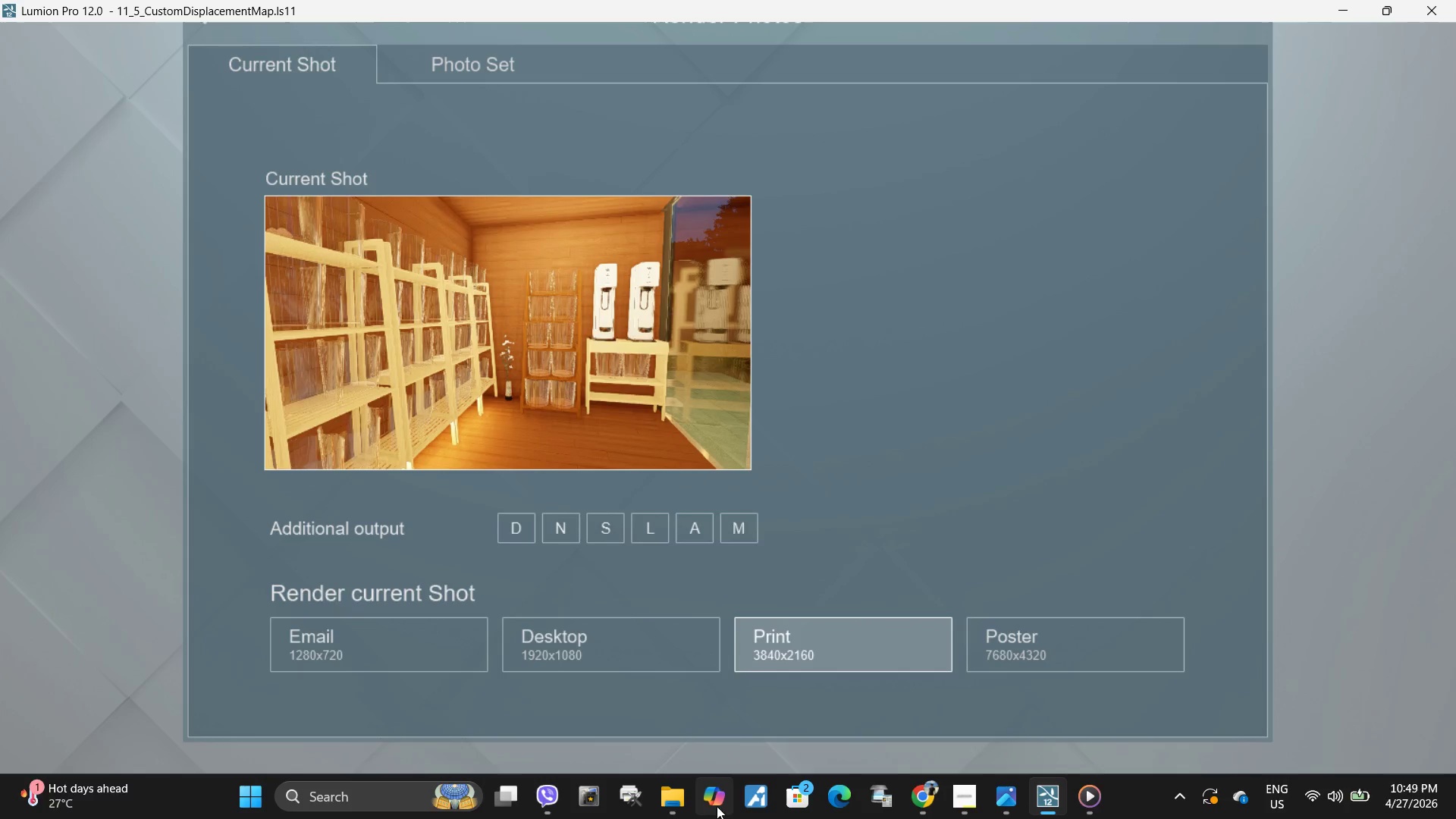 
left_click([664, 795])
 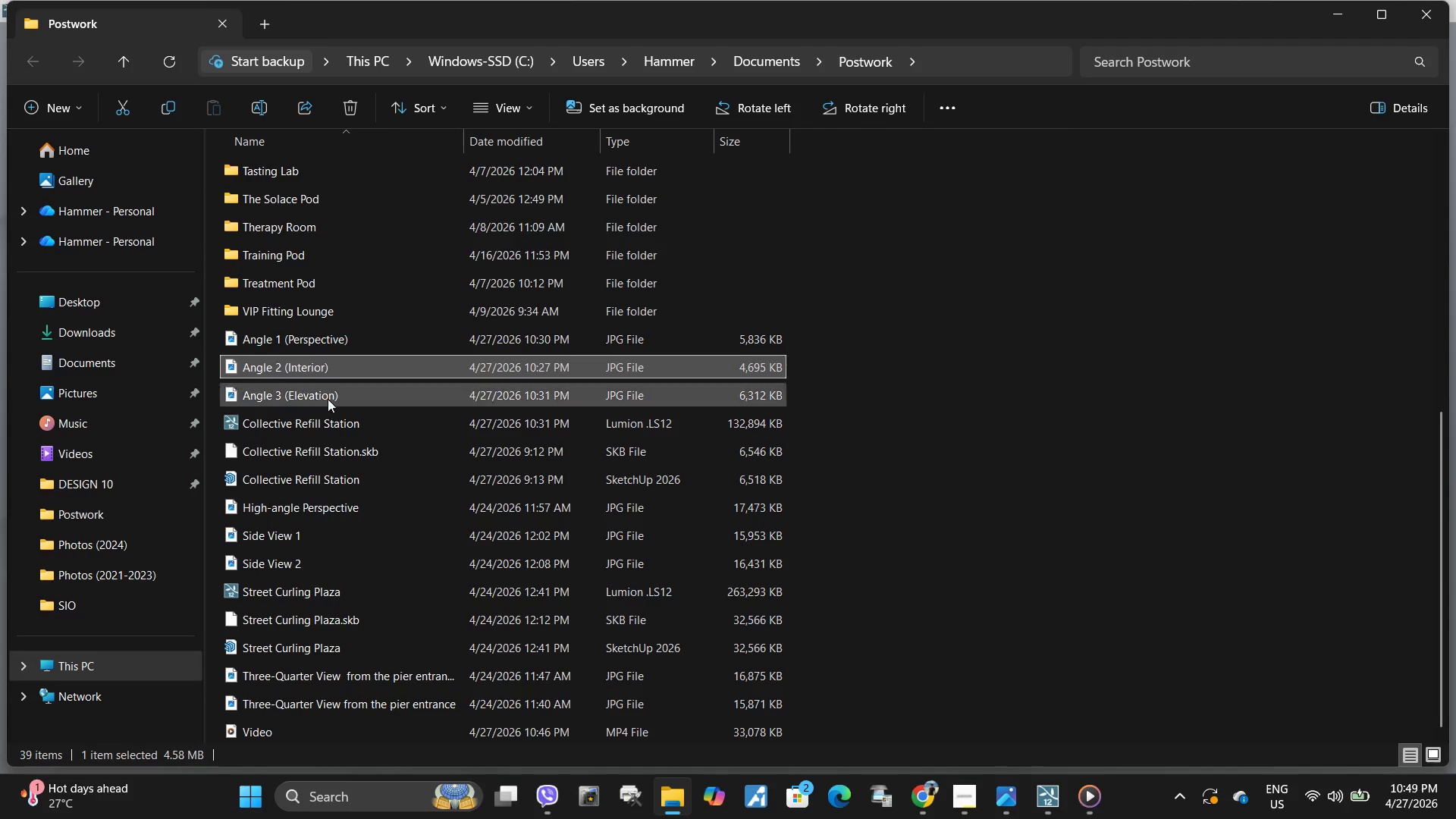 
double_click([325, 393])
 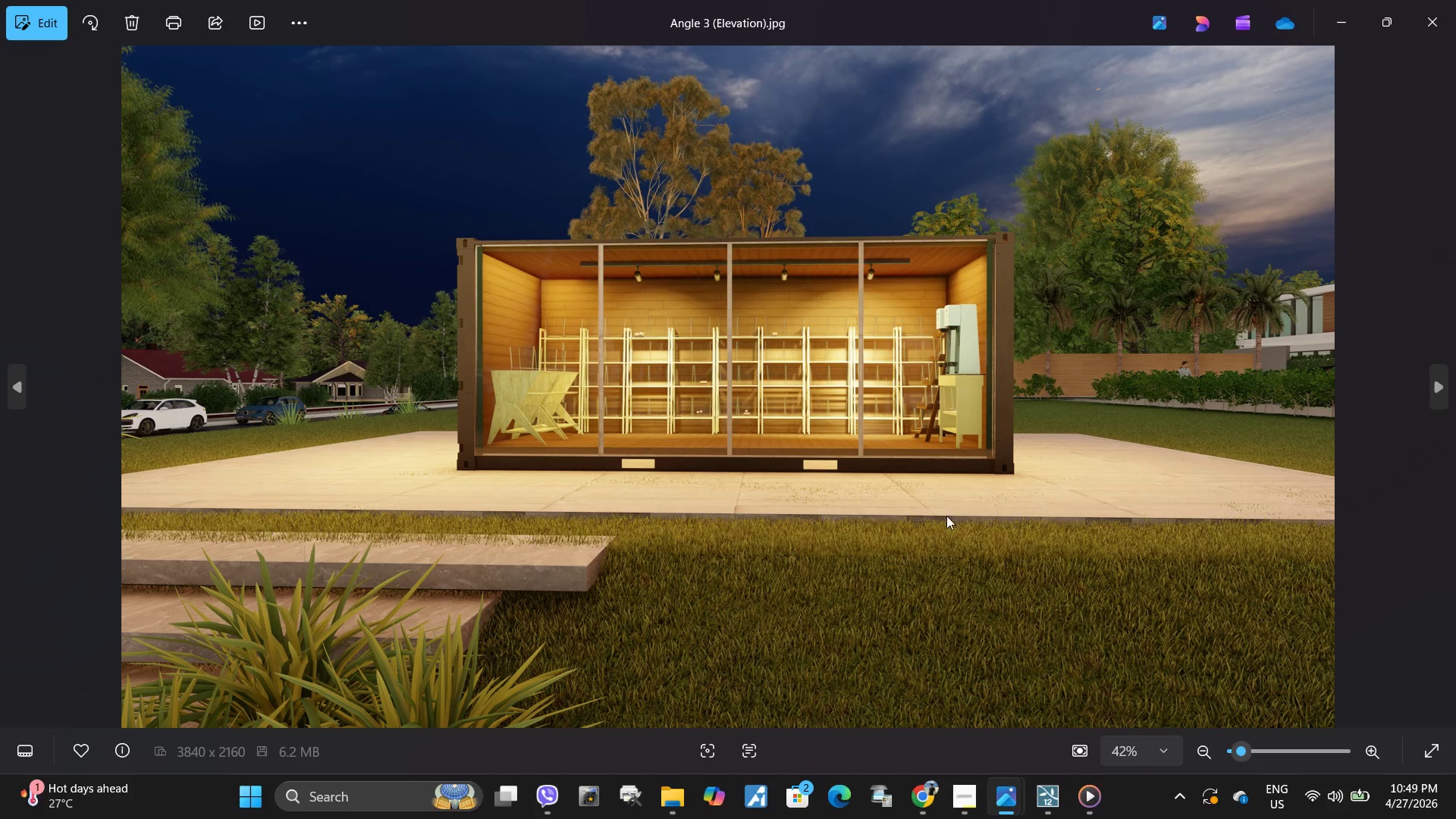 
wait(8.19)
 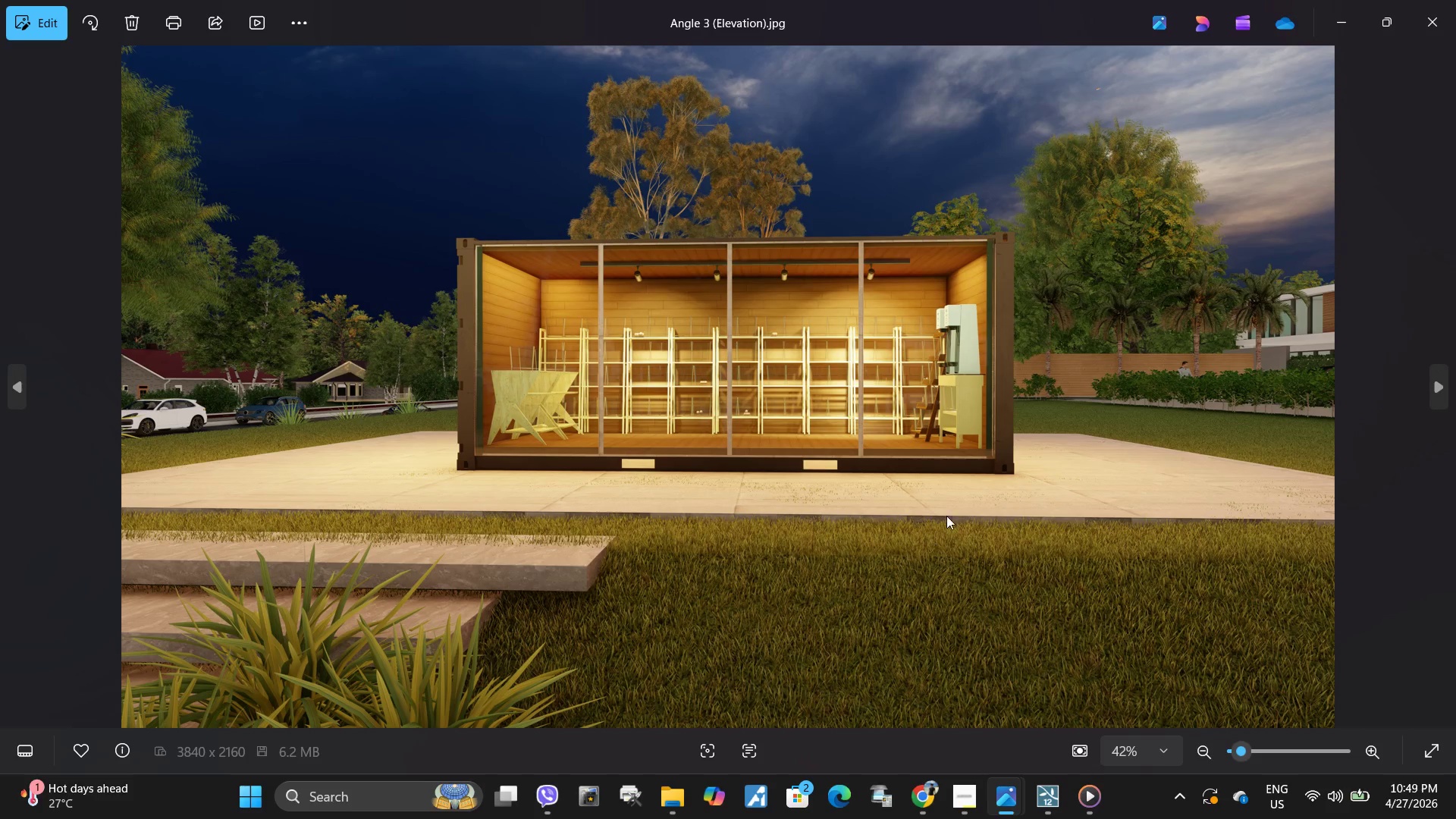 
left_click([942, 806])
 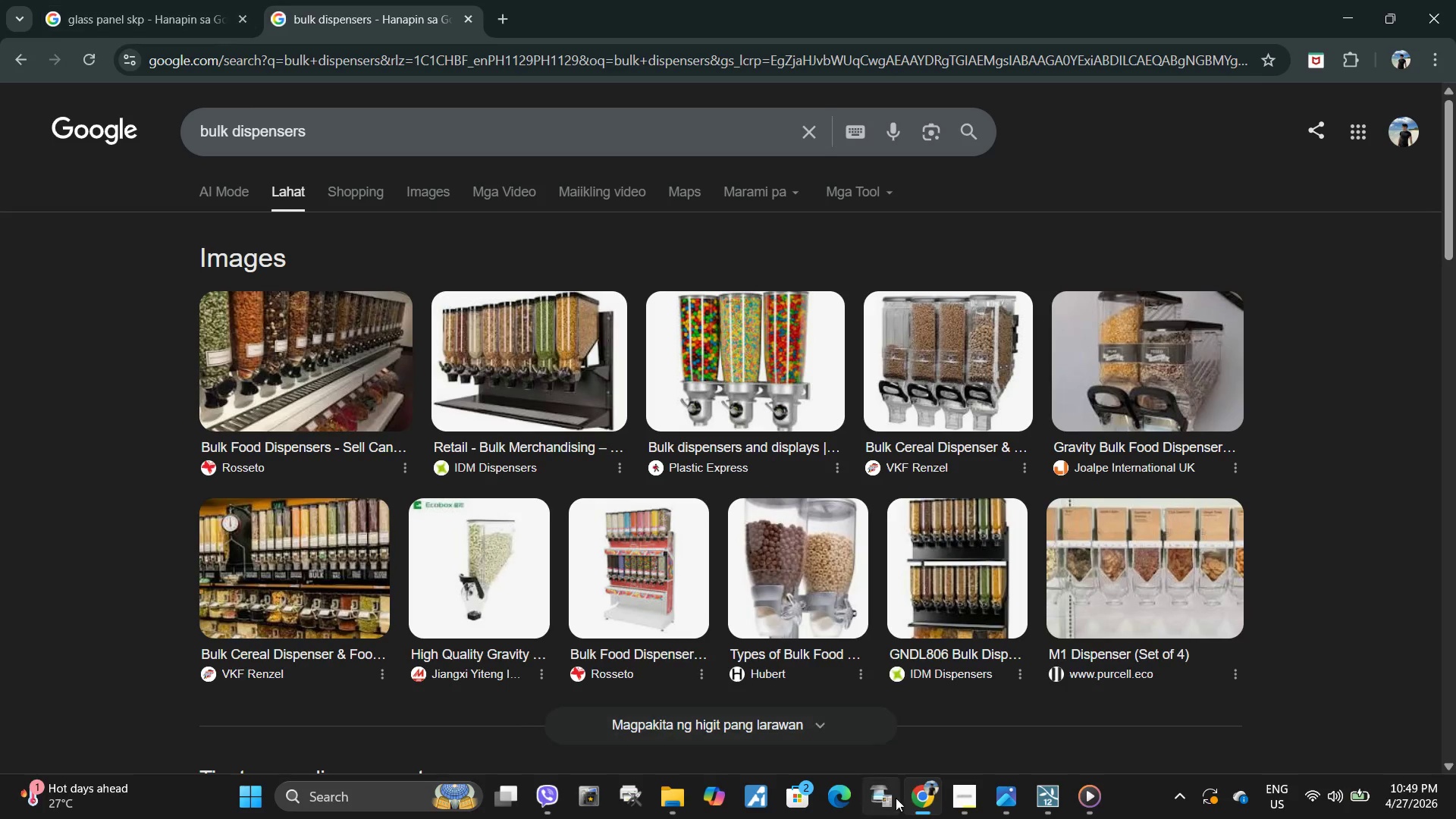 
left_click([935, 803])
 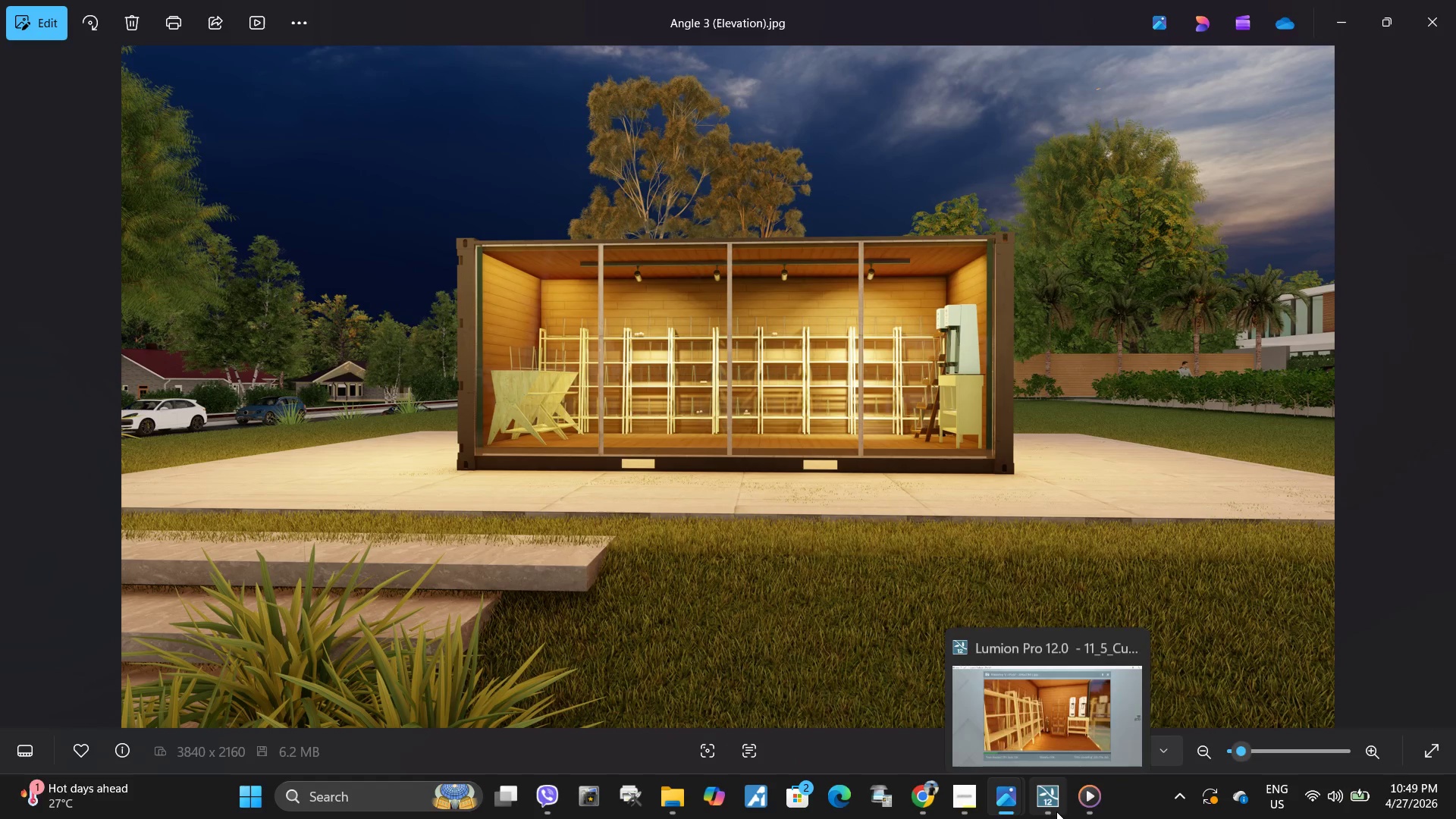 
left_click([1056, 811])
 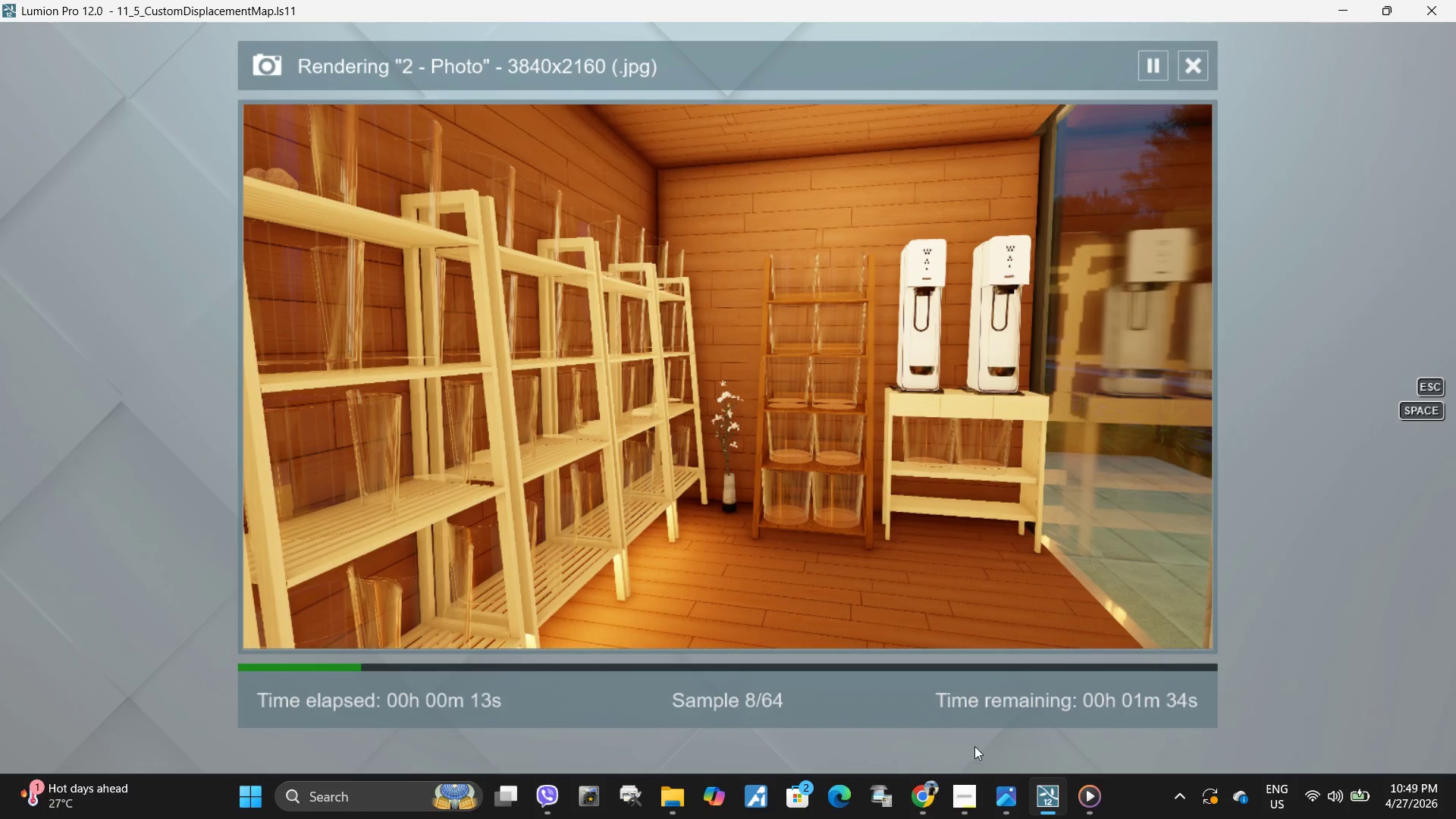 
left_click([966, 802])